 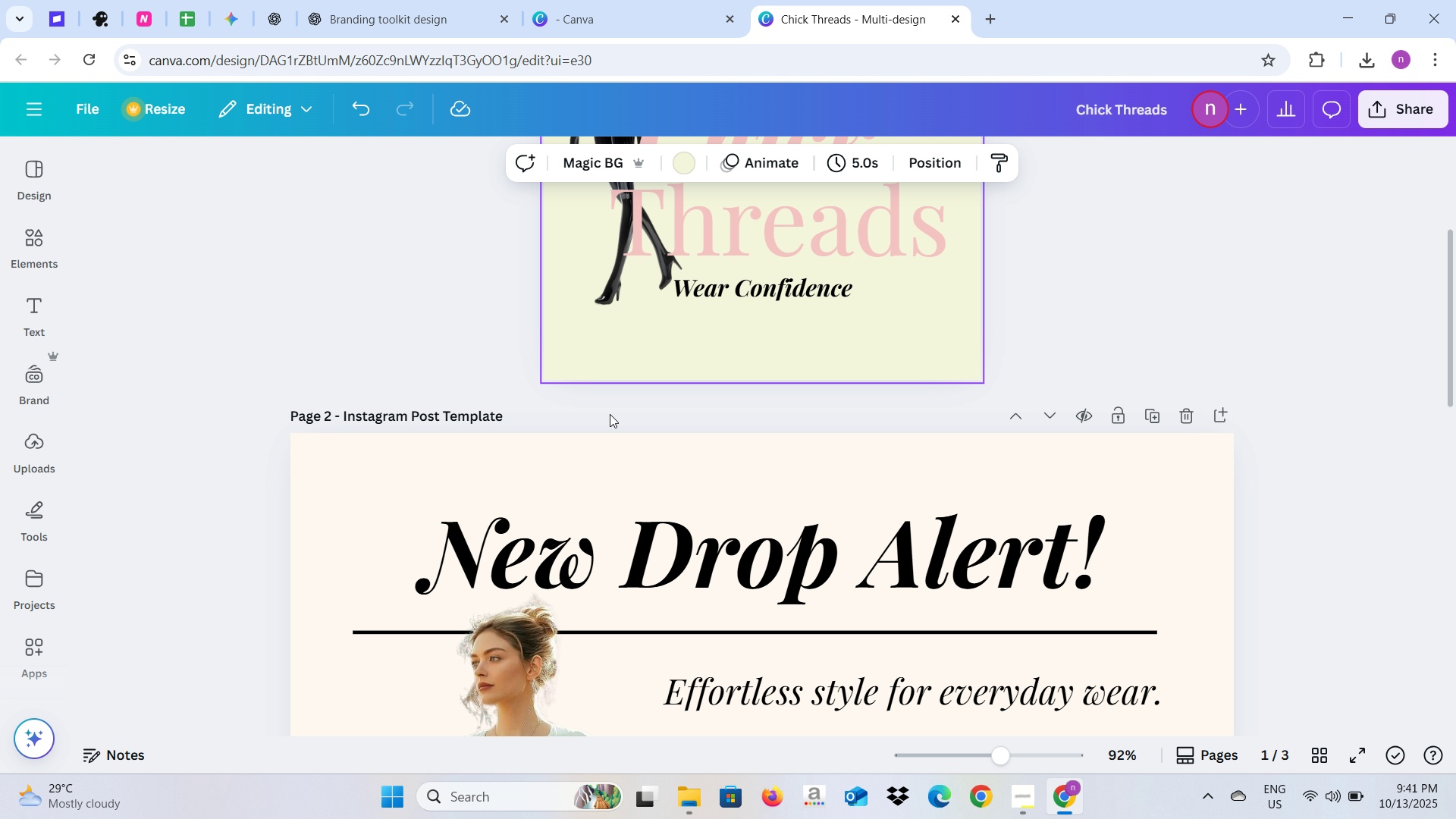 
scroll: coordinate [610, 415], scroll_direction: down, amount: 8.0
 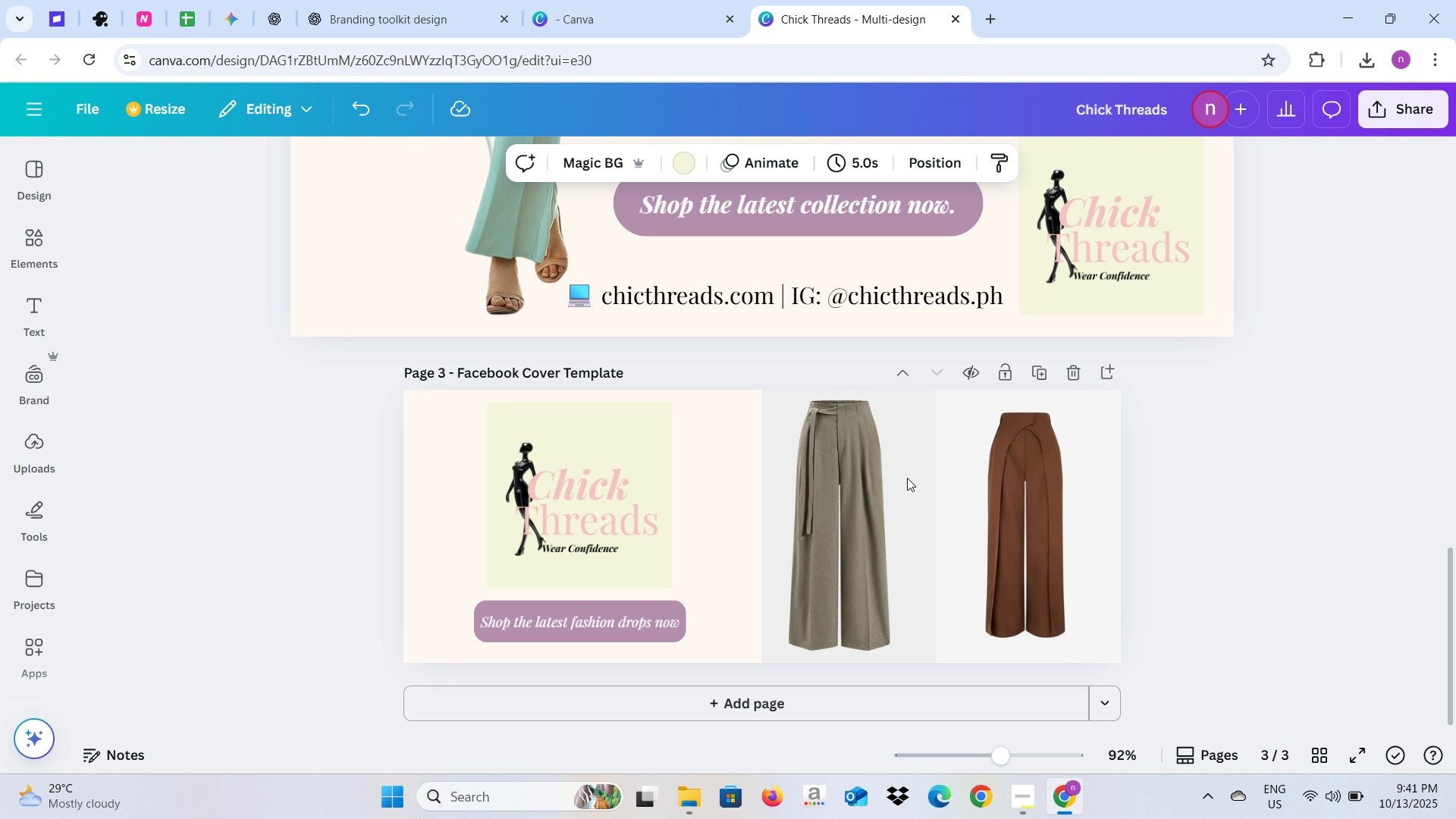 
left_click([880, 491])
 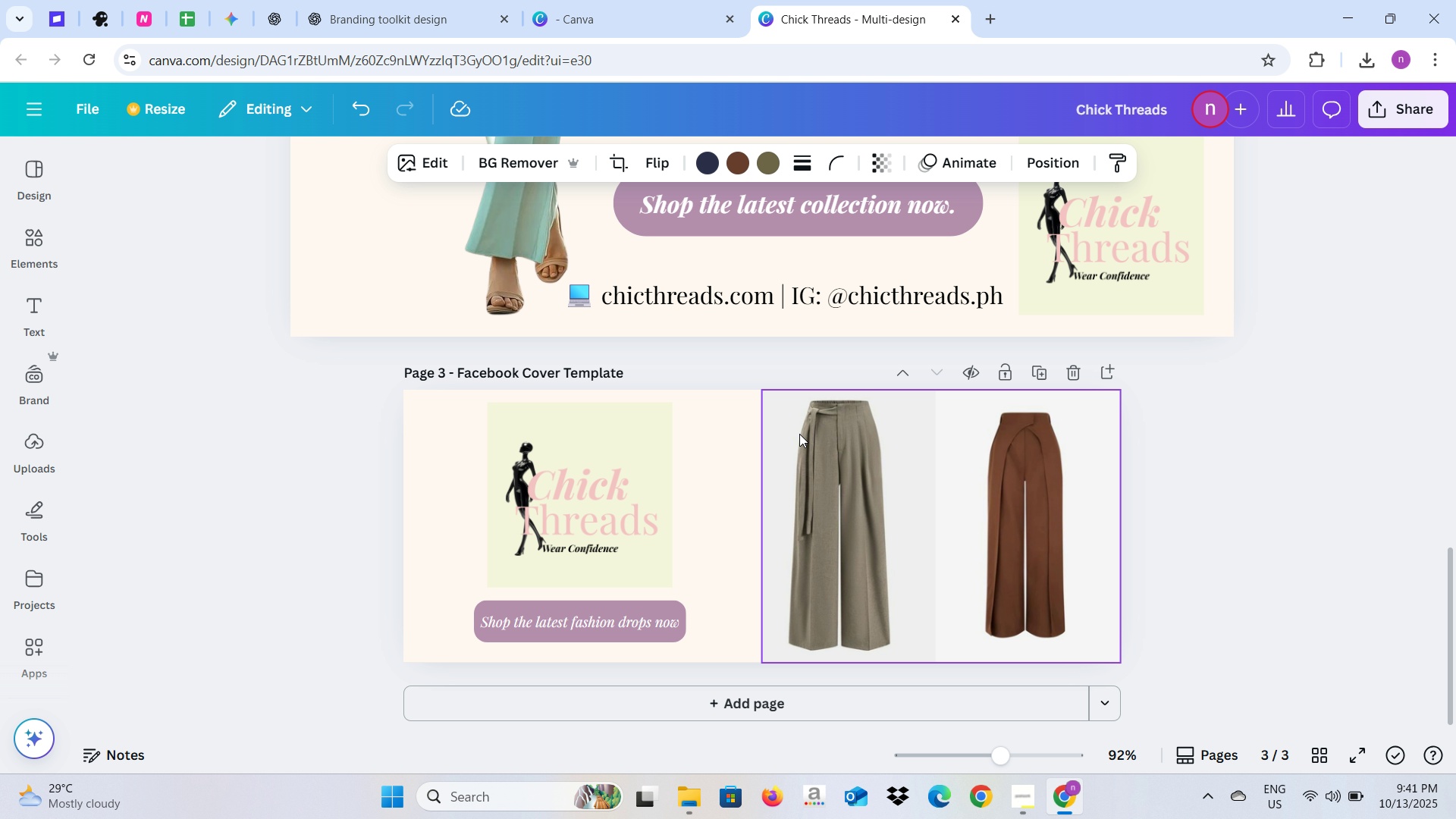 
right_click([801, 438])
 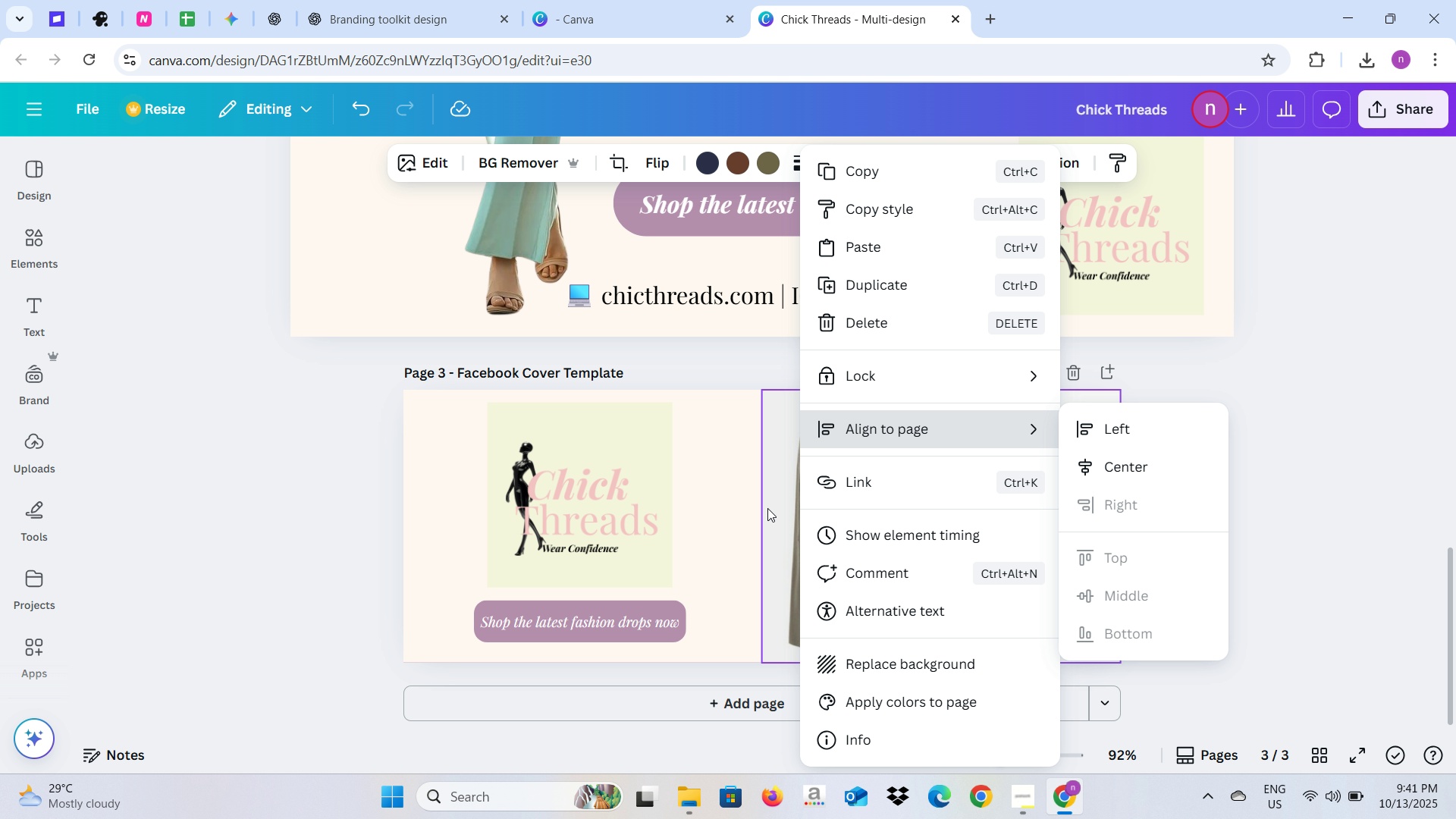 
double_click([767, 508])
 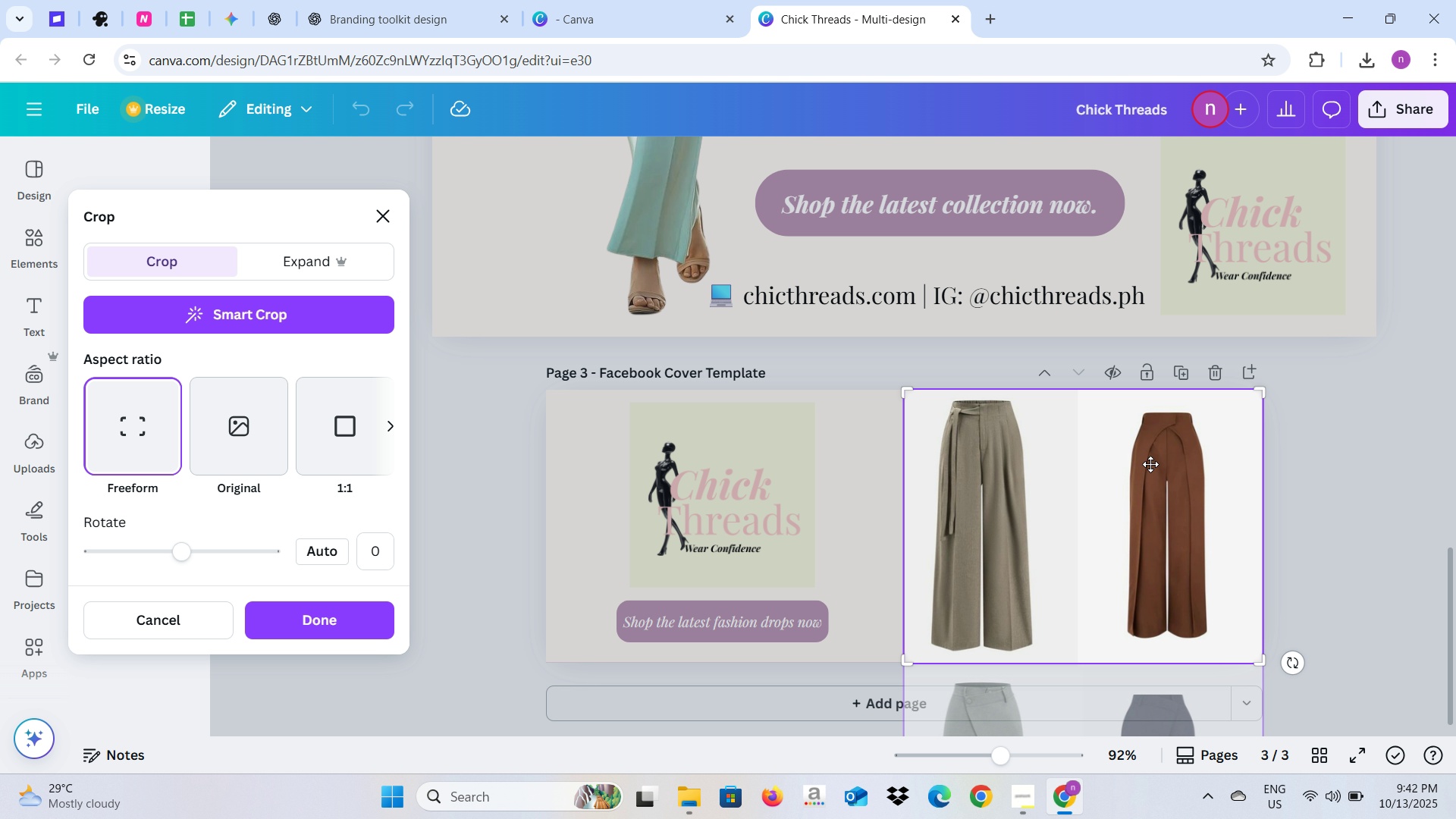 
wait(6.77)
 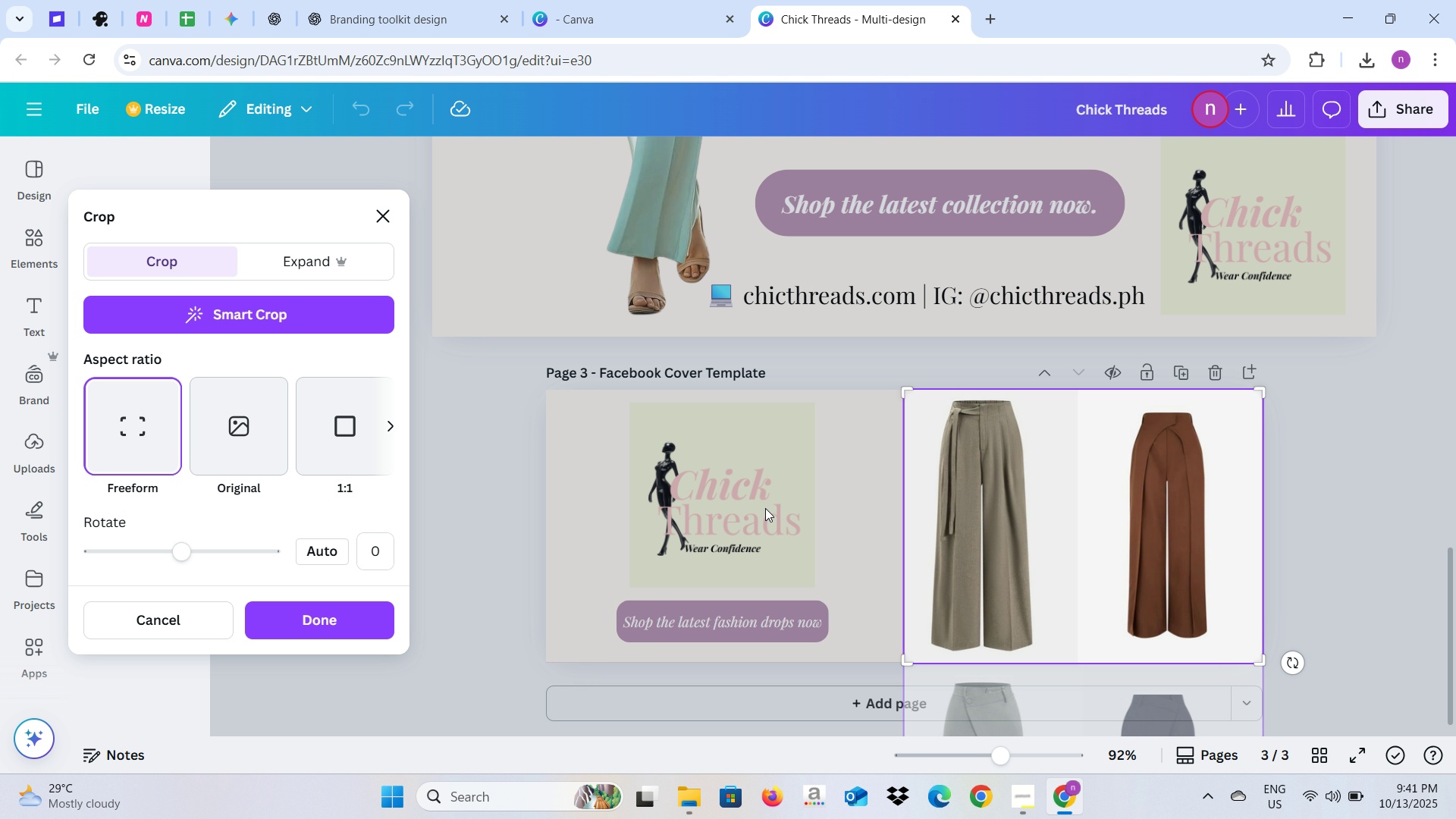 
left_click([1288, 494])
 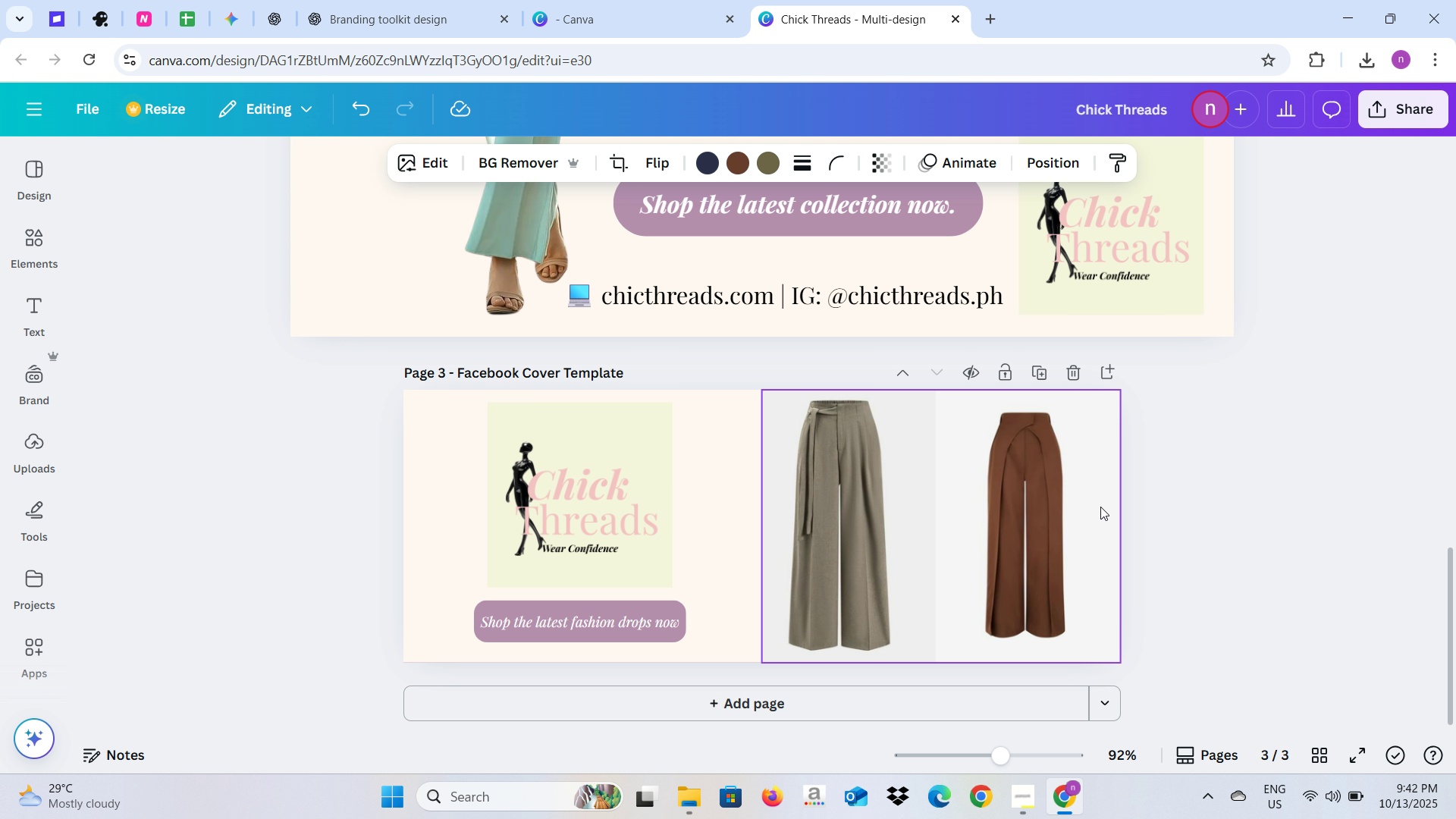 
right_click([1100, 507])
 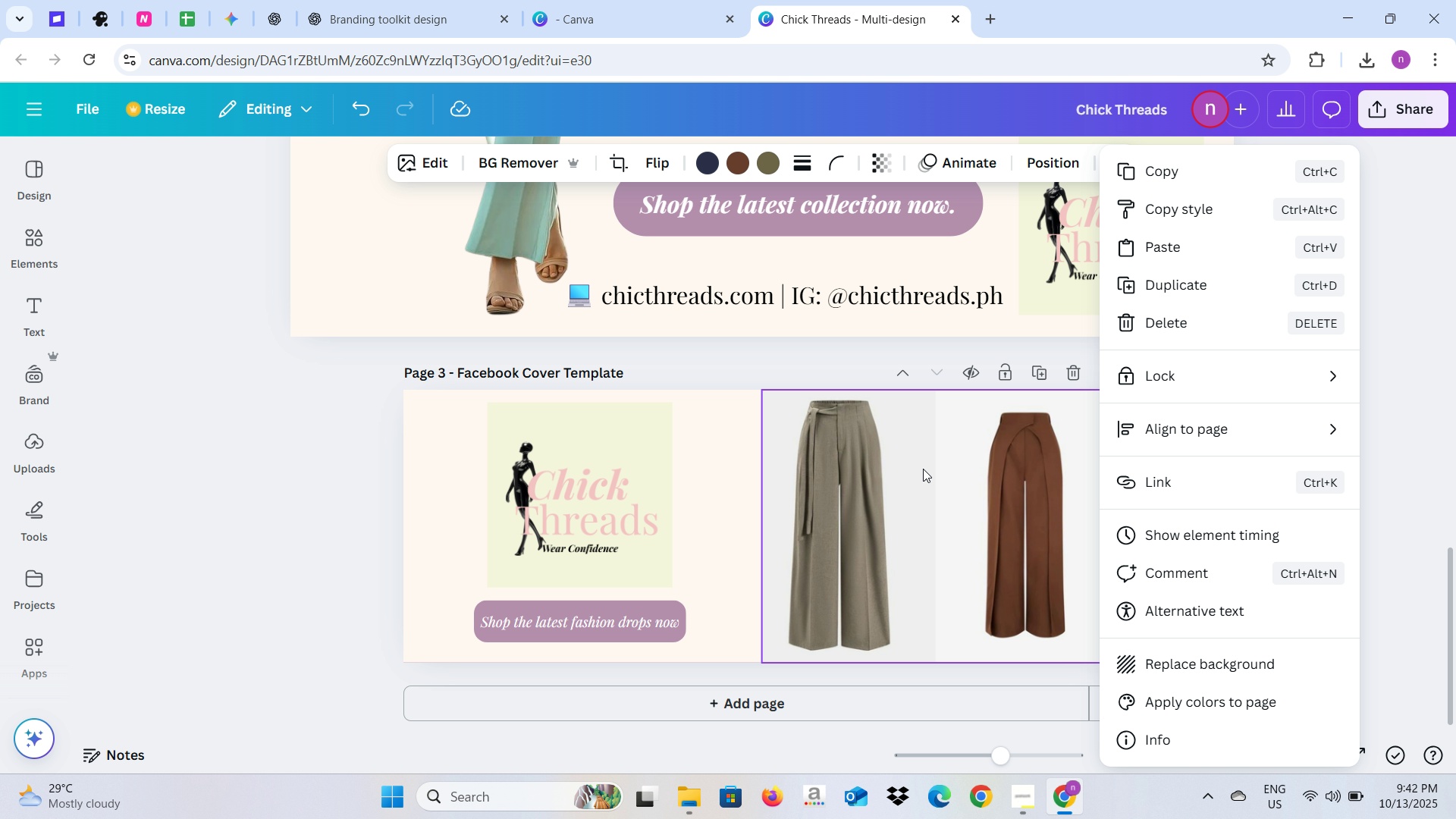 
mouse_move([916, 465])
 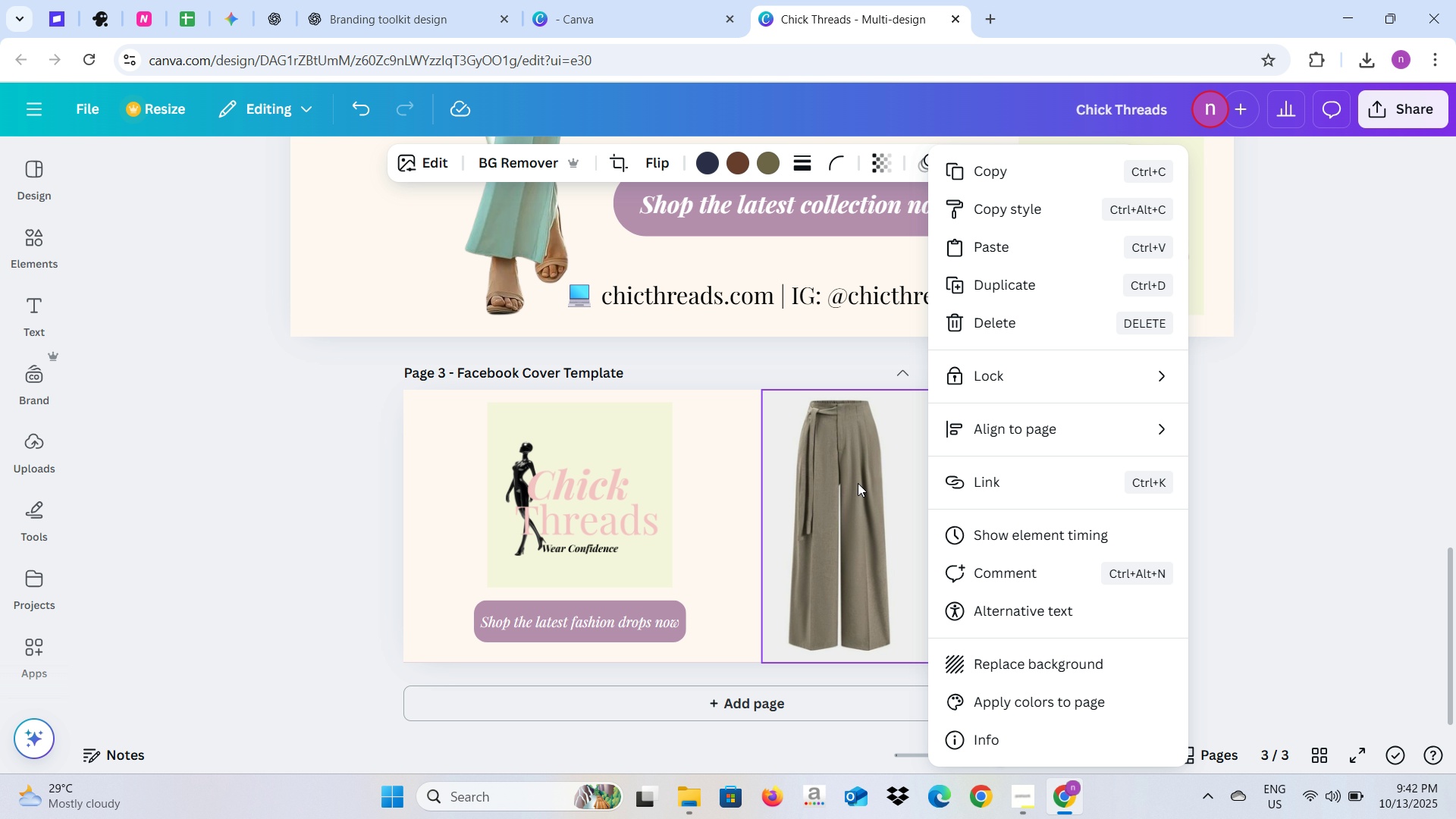 
left_click([858, 483])
 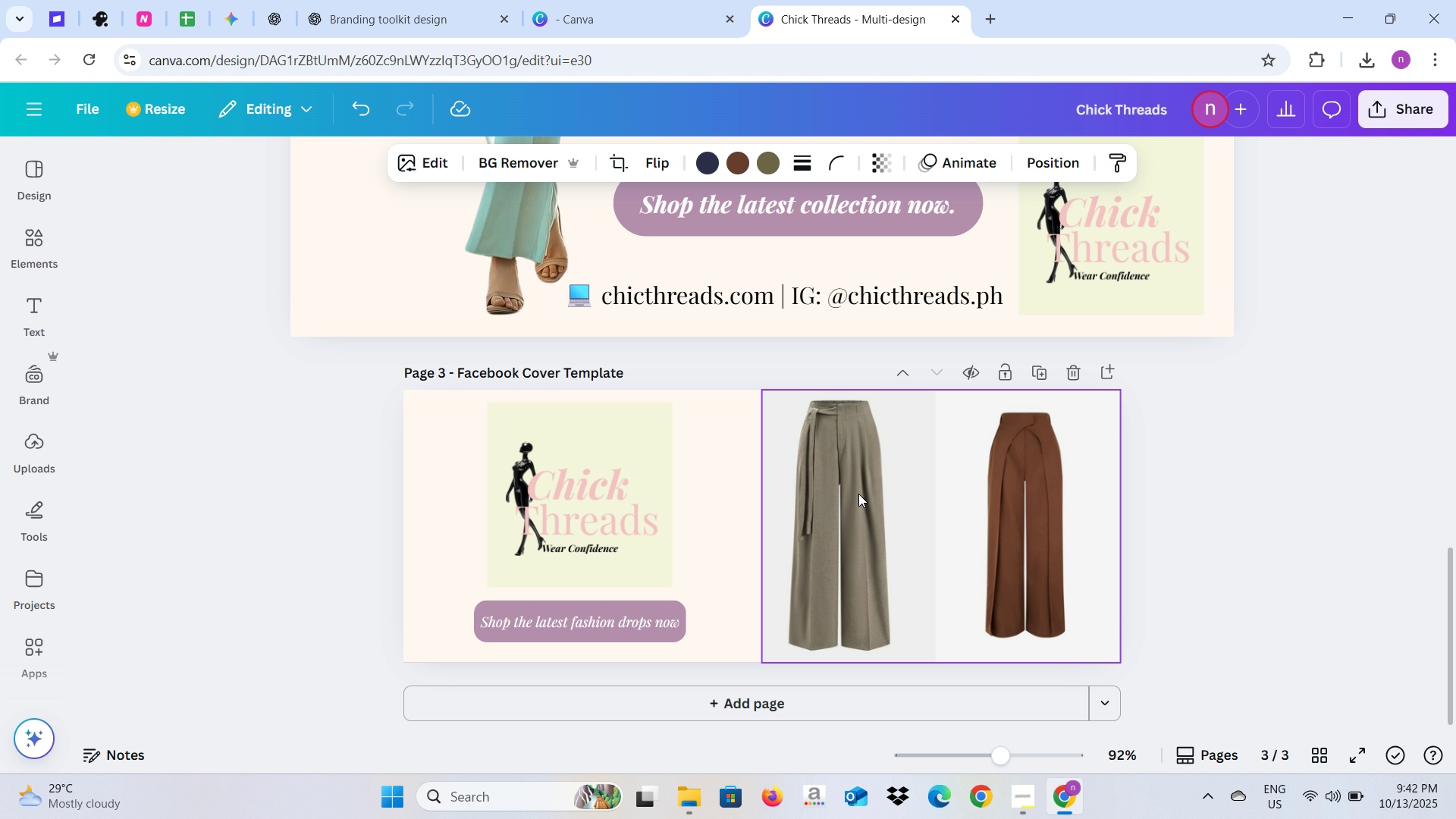 
left_click_drag(start_coordinate=[858, 494], to_coordinate=[815, 439])
 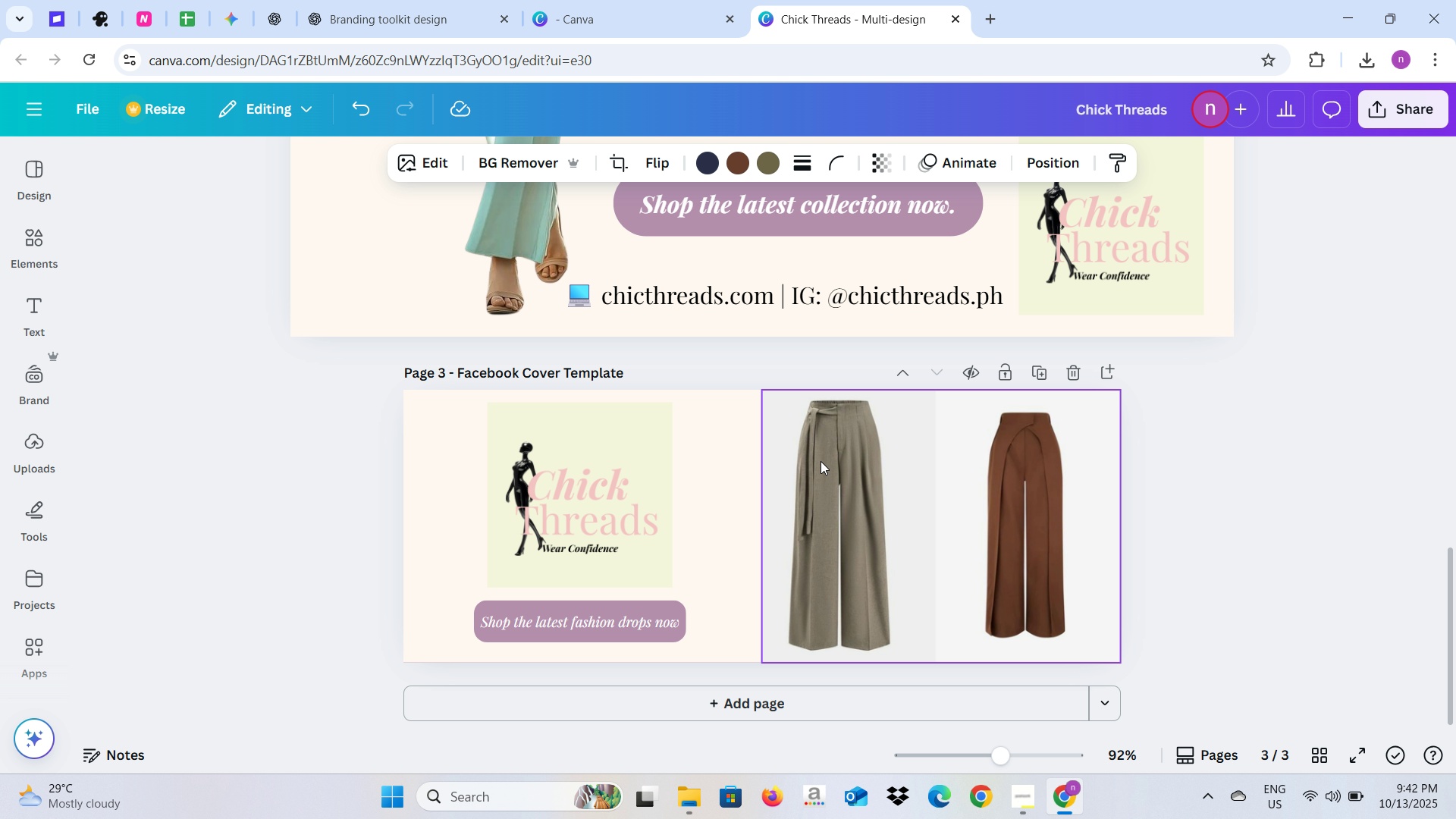 
scroll: coordinate [821, 461], scroll_direction: up, amount: 2.0
 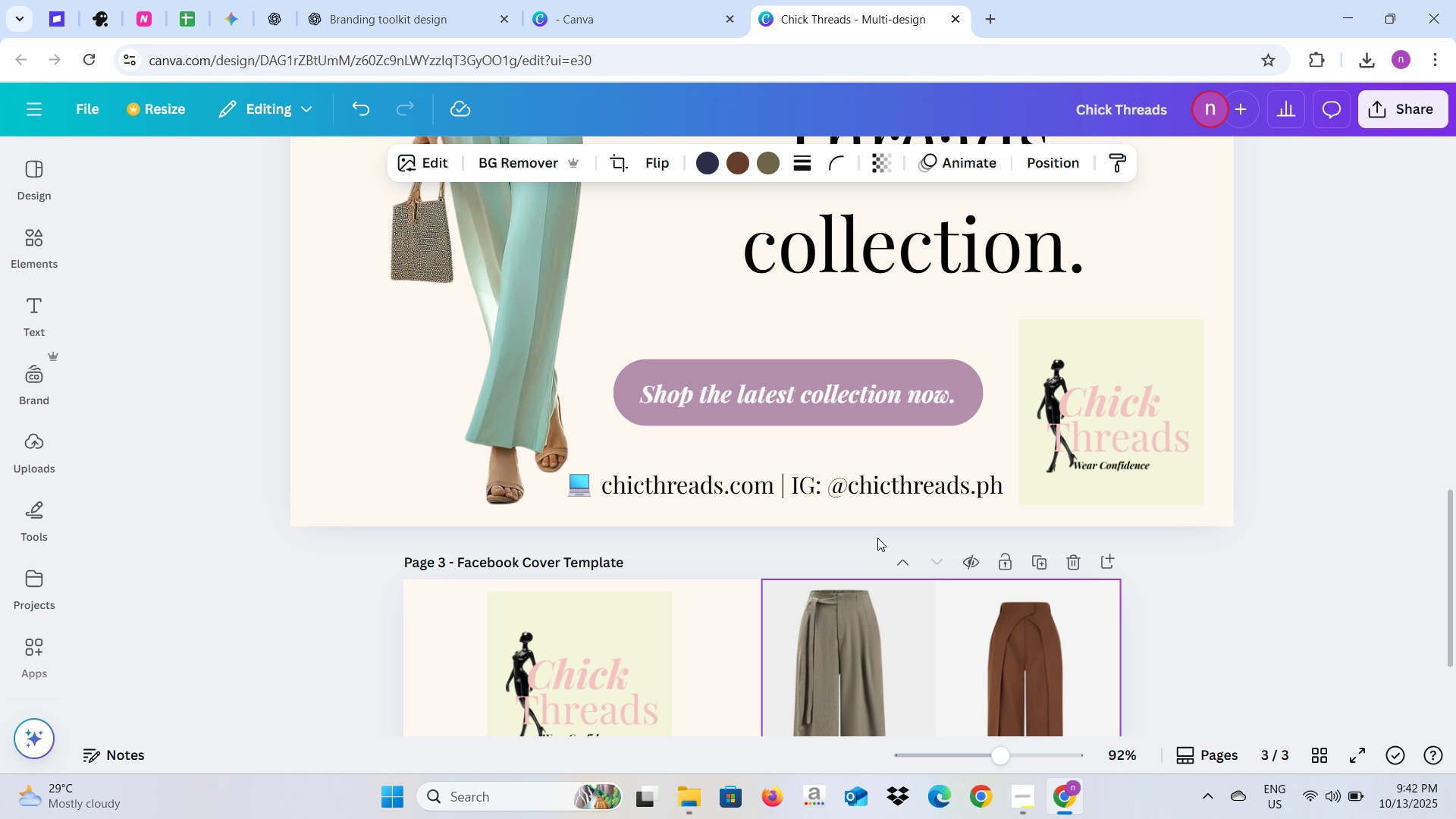 
scroll: coordinate [877, 538], scroll_direction: down, amount: 2.0
 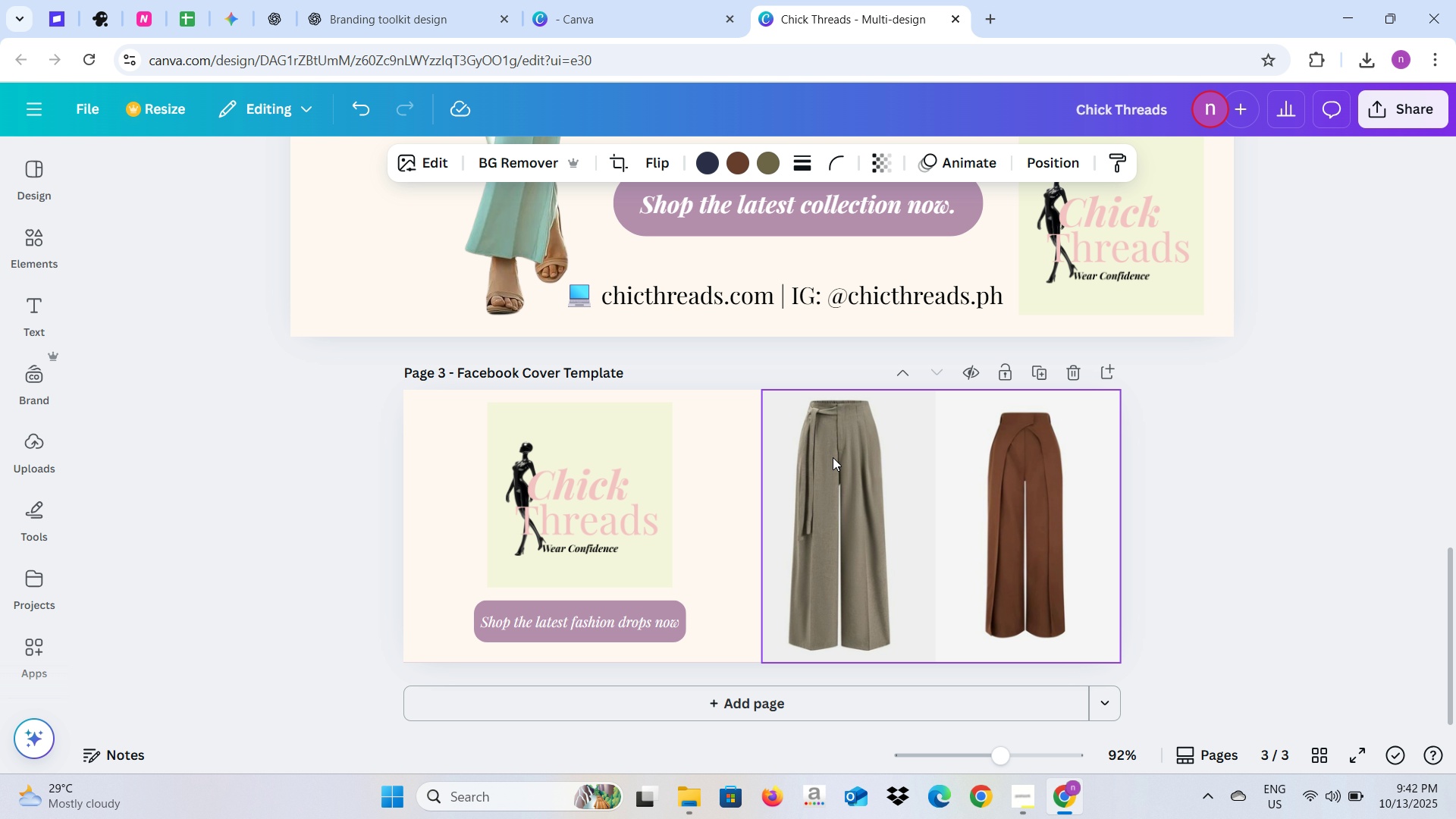 
left_click([801, 441])
 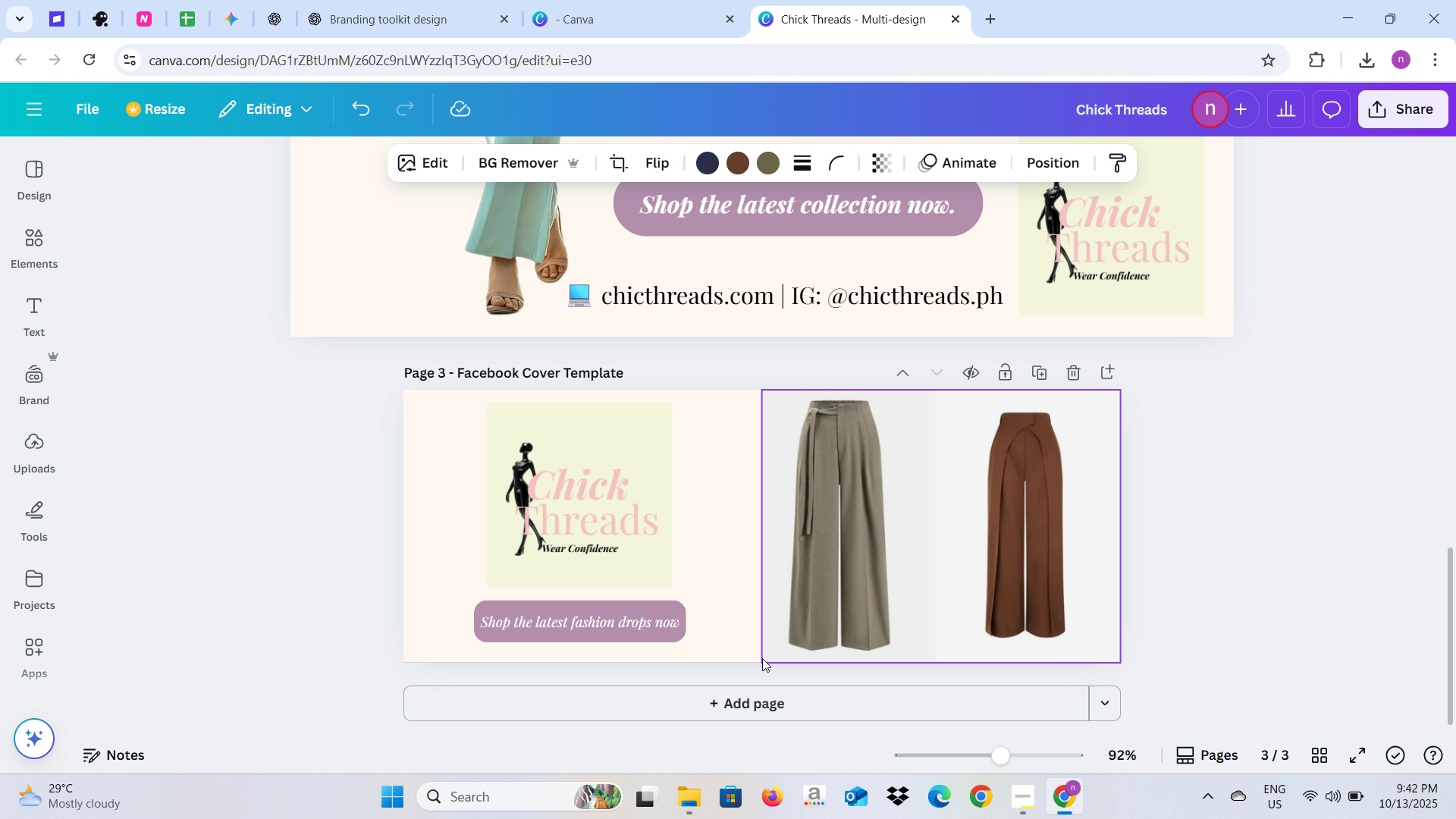 
left_click([764, 657])
 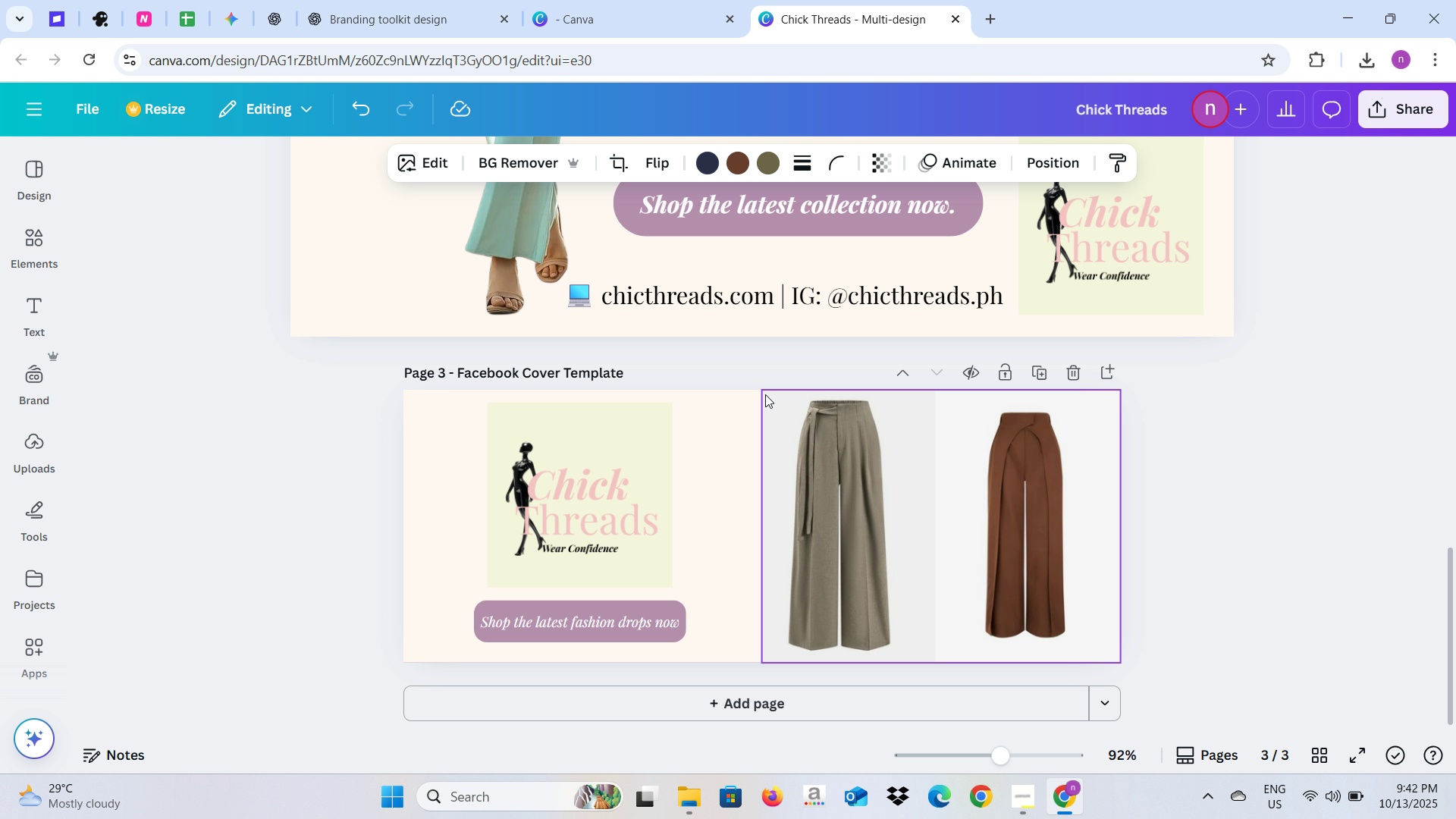 
left_click([765, 394])
 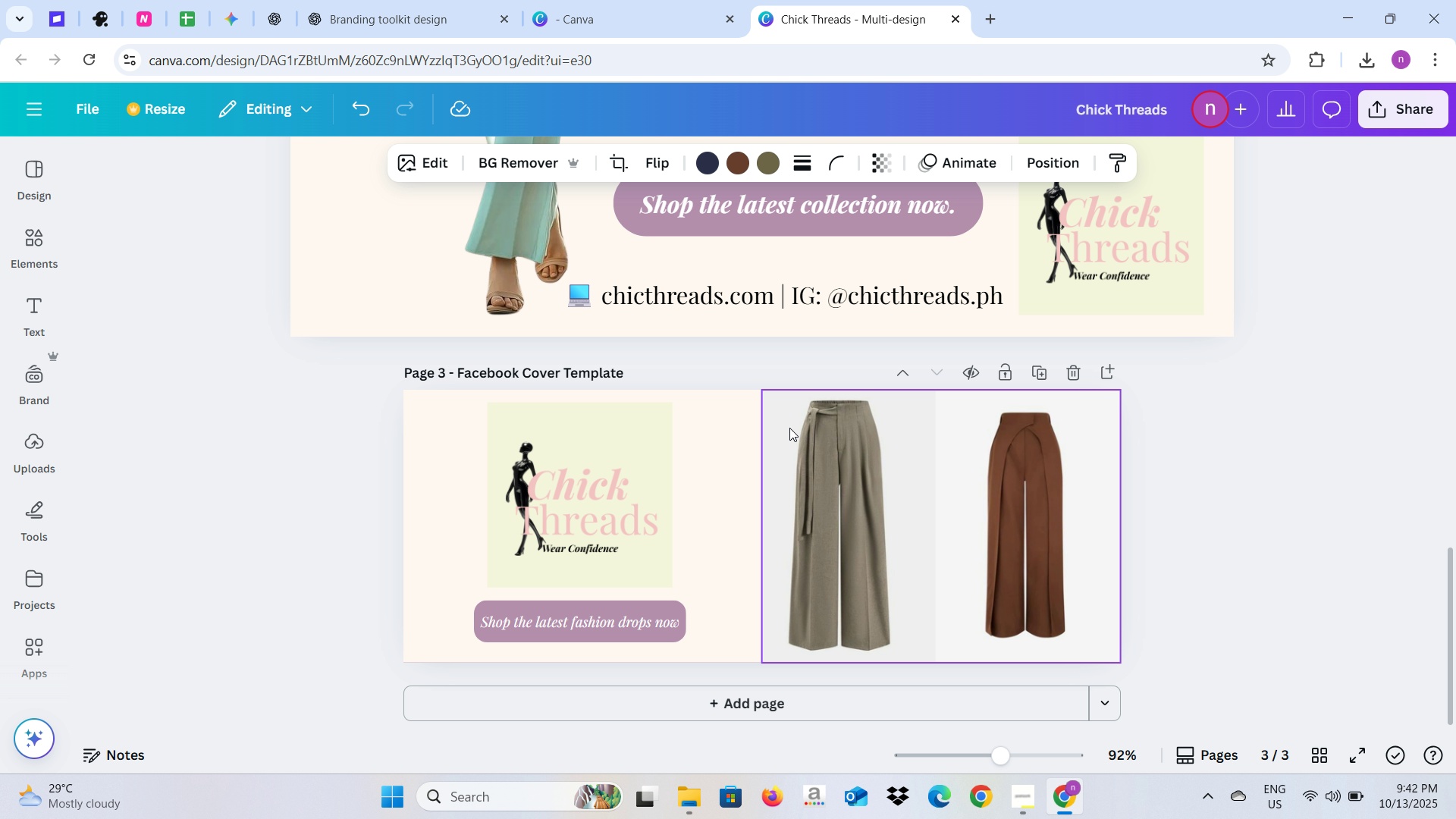 
left_click_drag(start_coordinate=[783, 413], to_coordinate=[864, 494])
 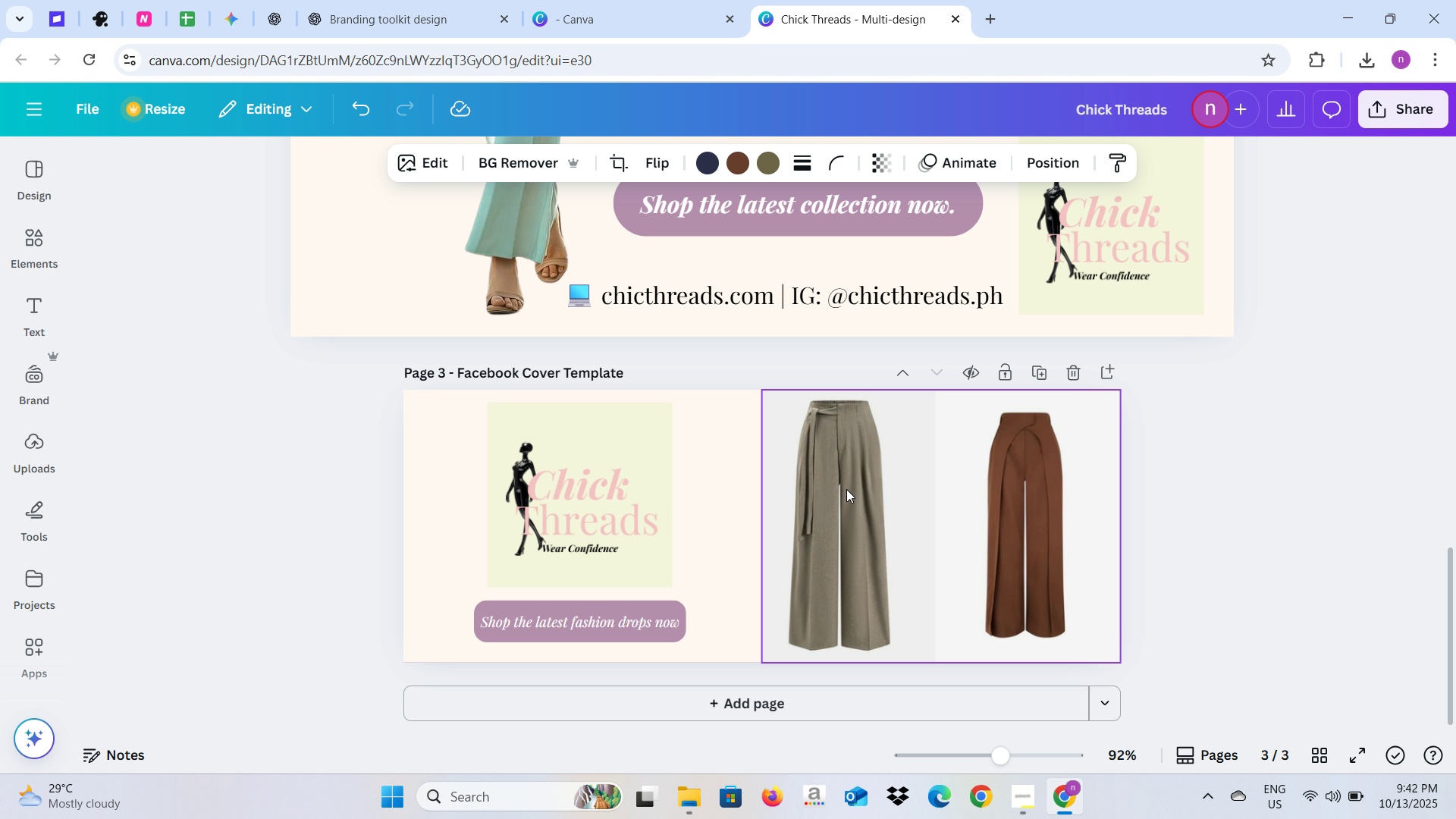 
left_click_drag(start_coordinate=[914, 494], to_coordinate=[802, 489])
 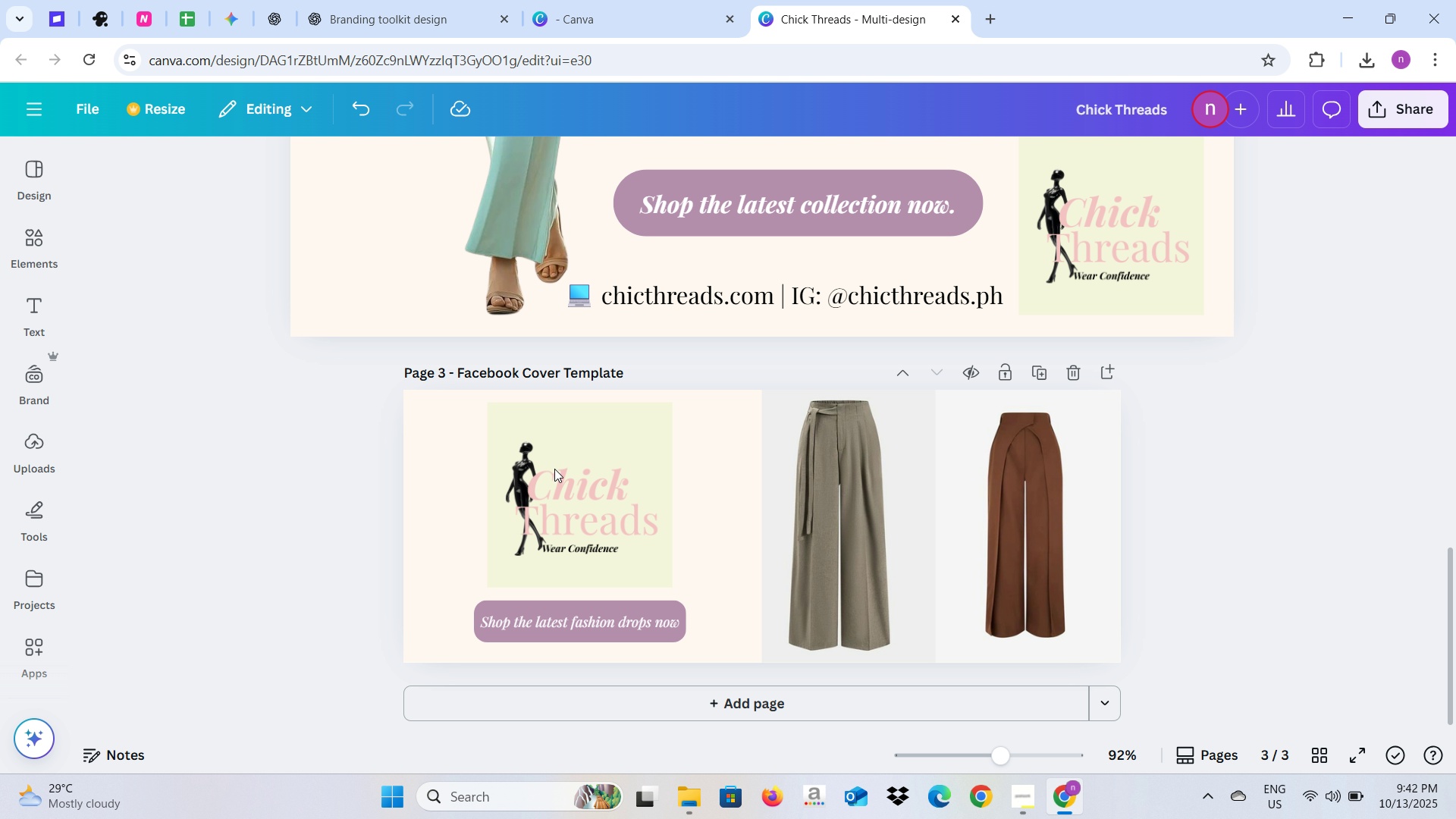 
double_click([809, 483])
 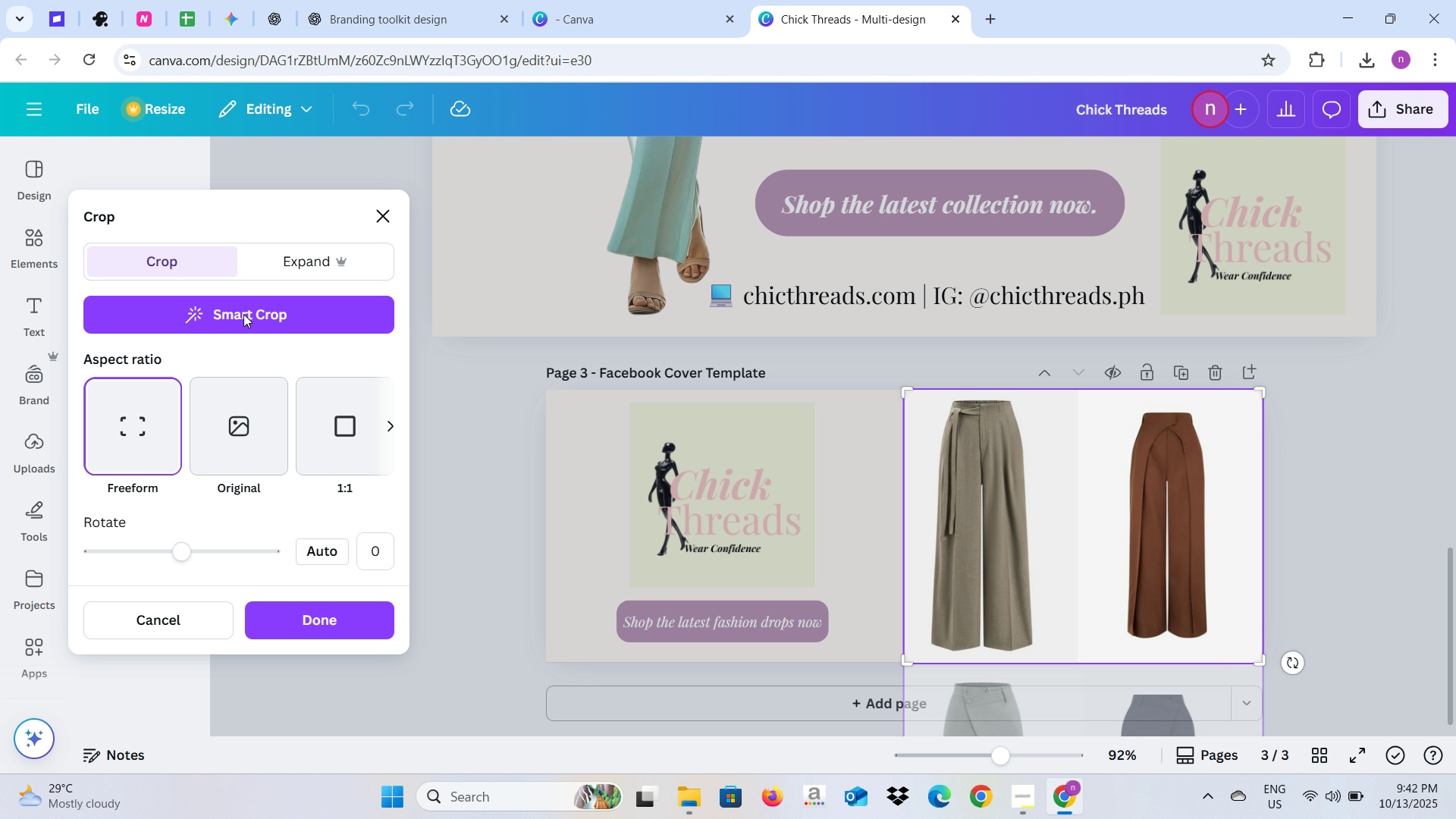 
left_click([290, 271])
 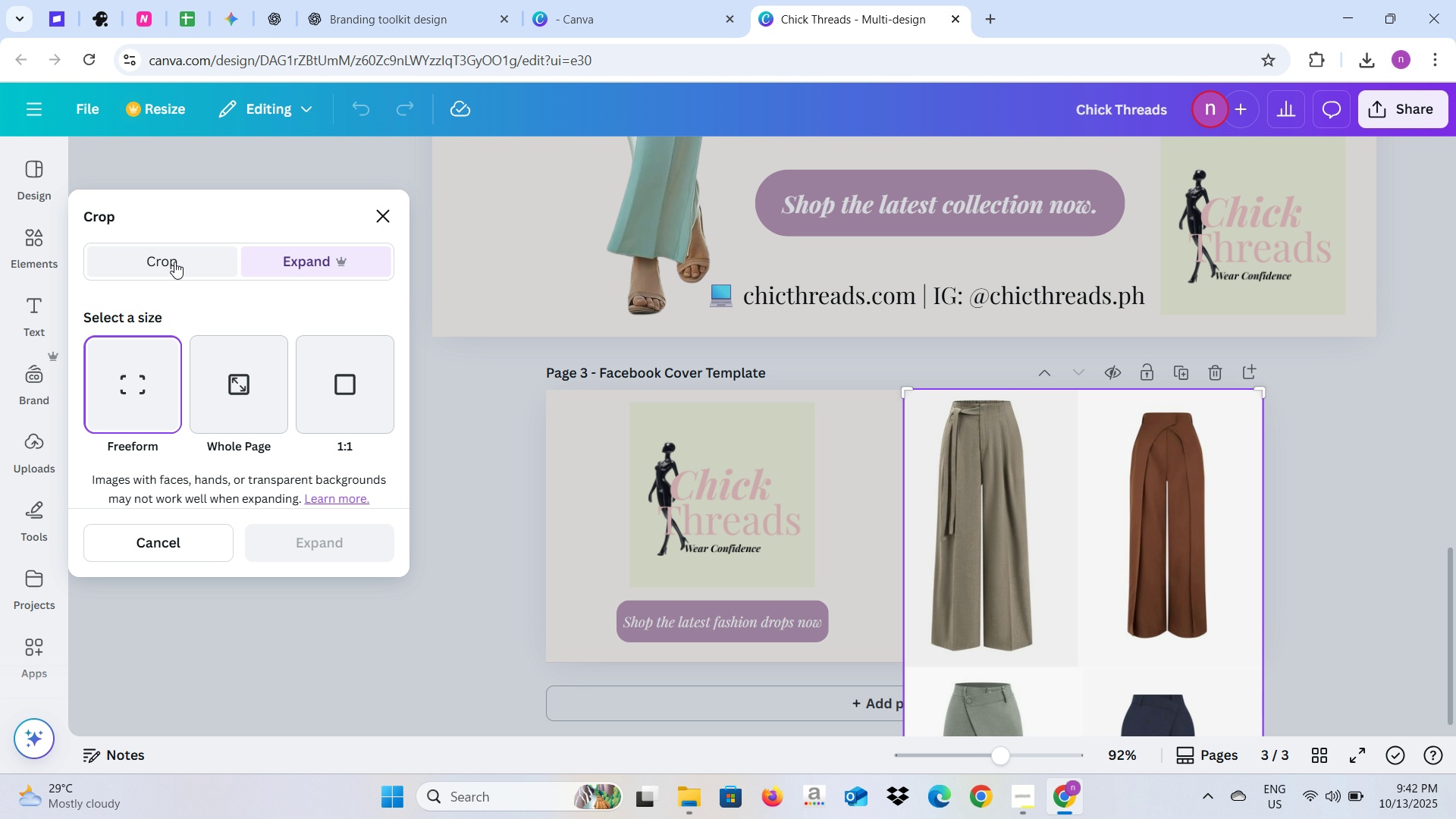 
left_click([174, 261])
 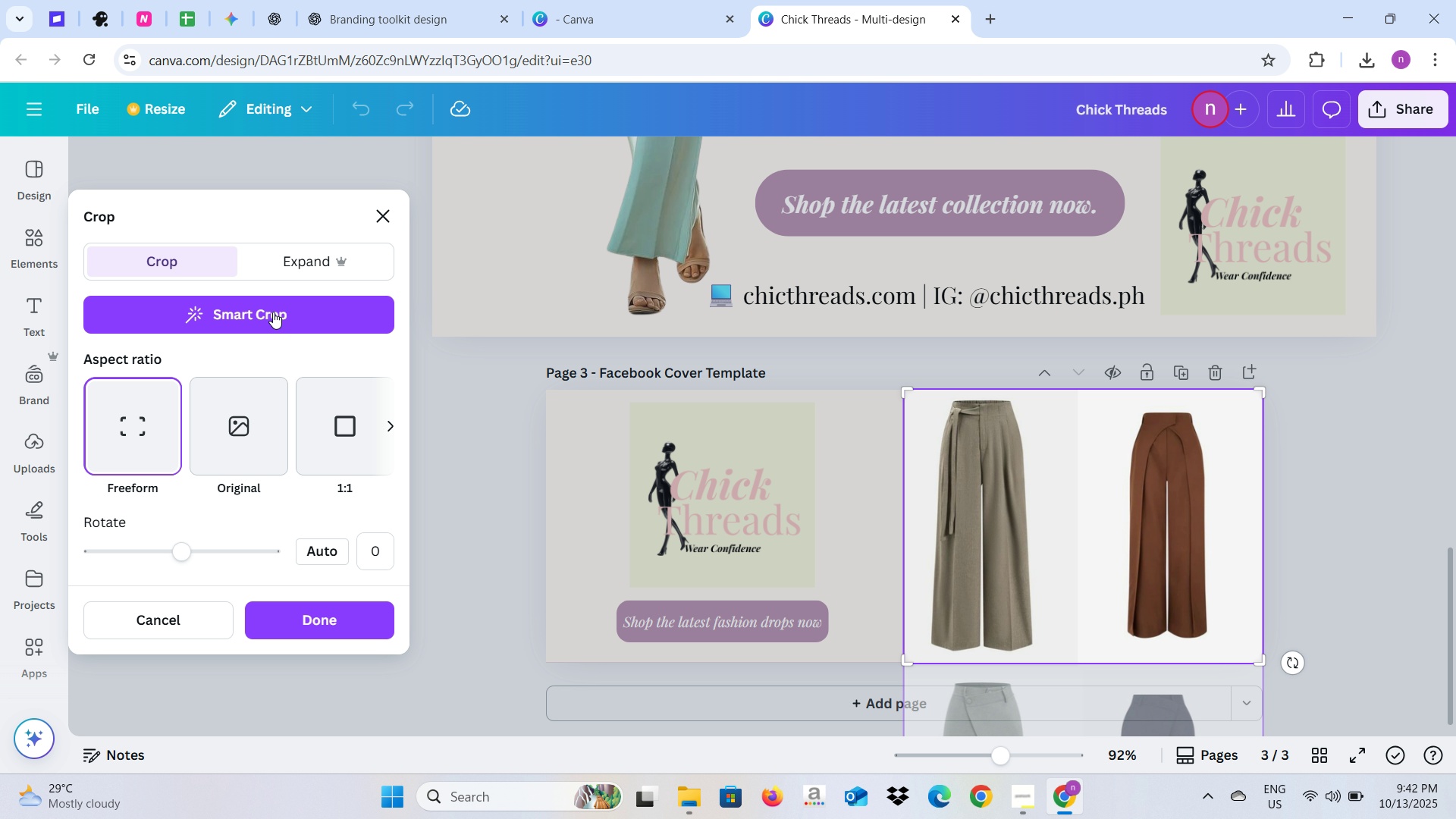 
left_click([294, 273])
 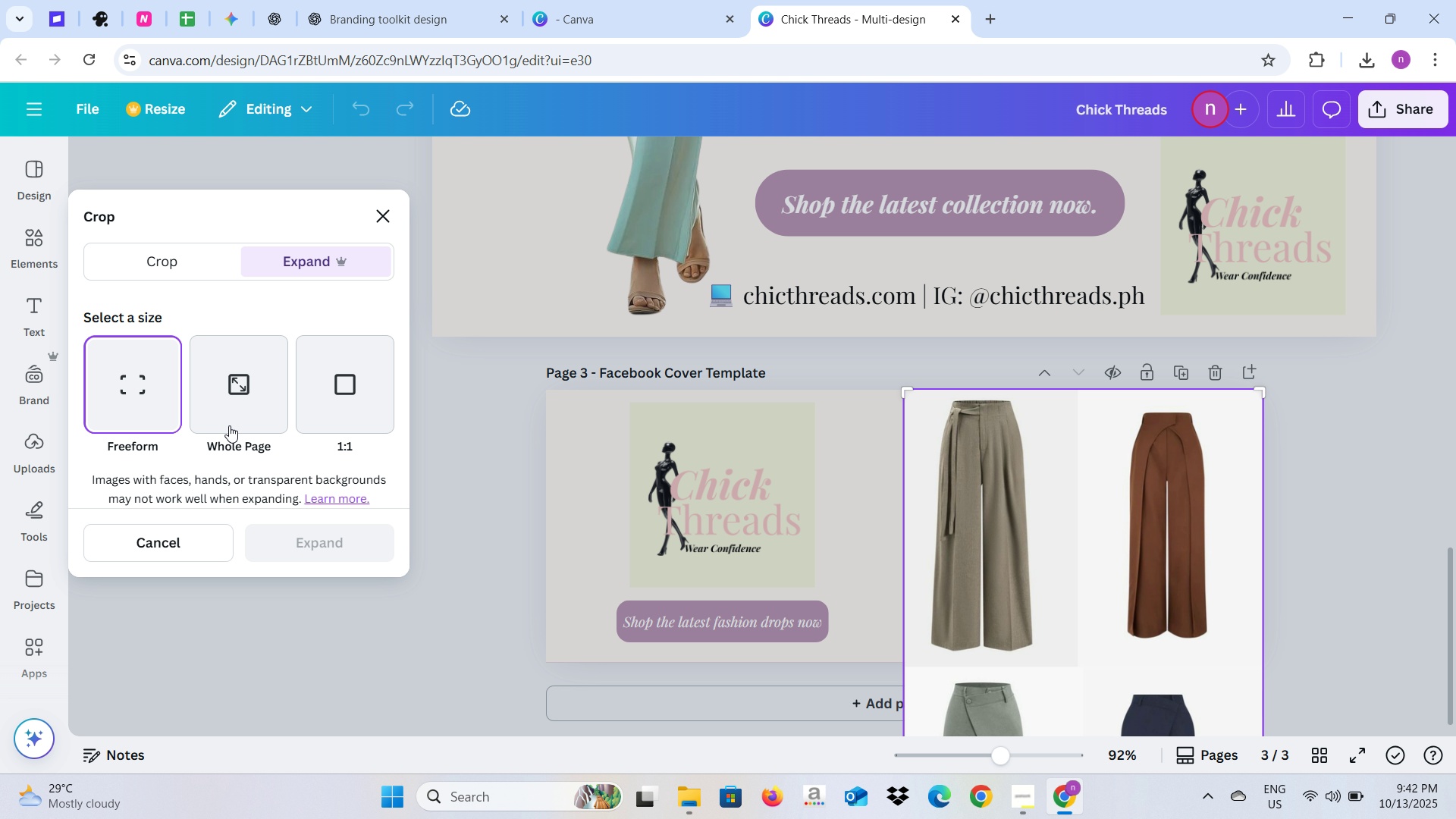 
left_click([229, 425])
 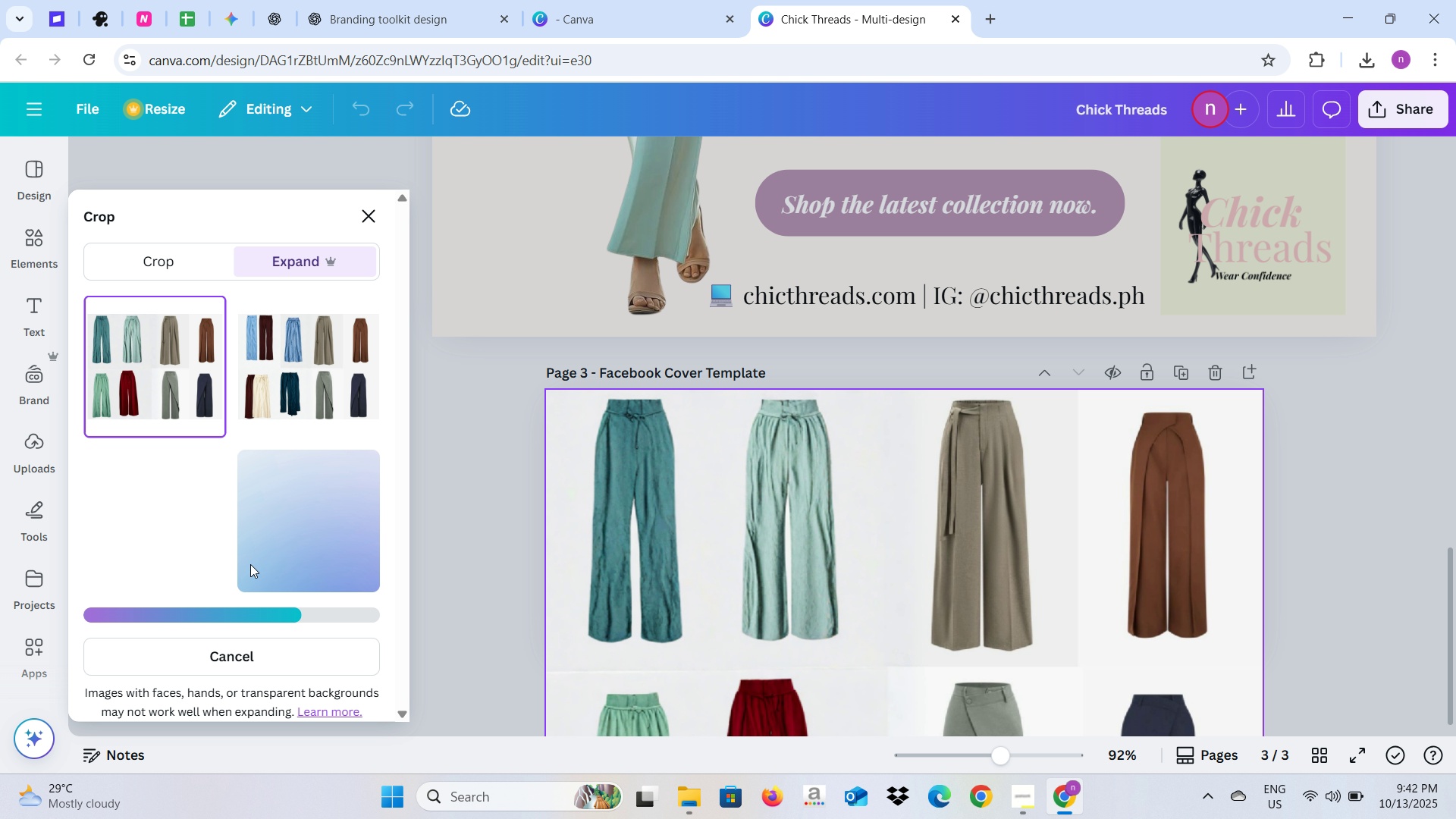 
wait(19.61)
 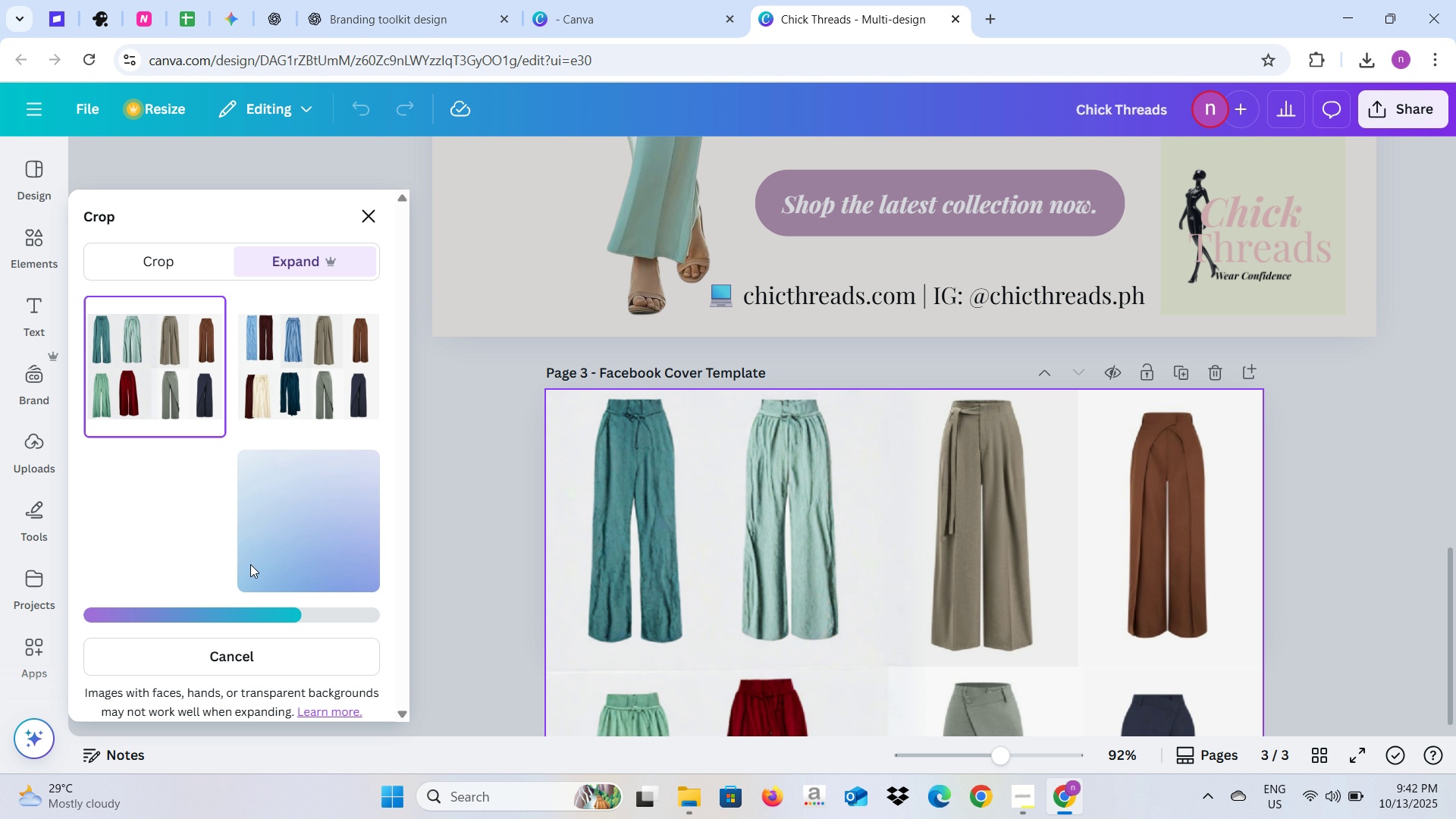 
left_click([165, 703])
 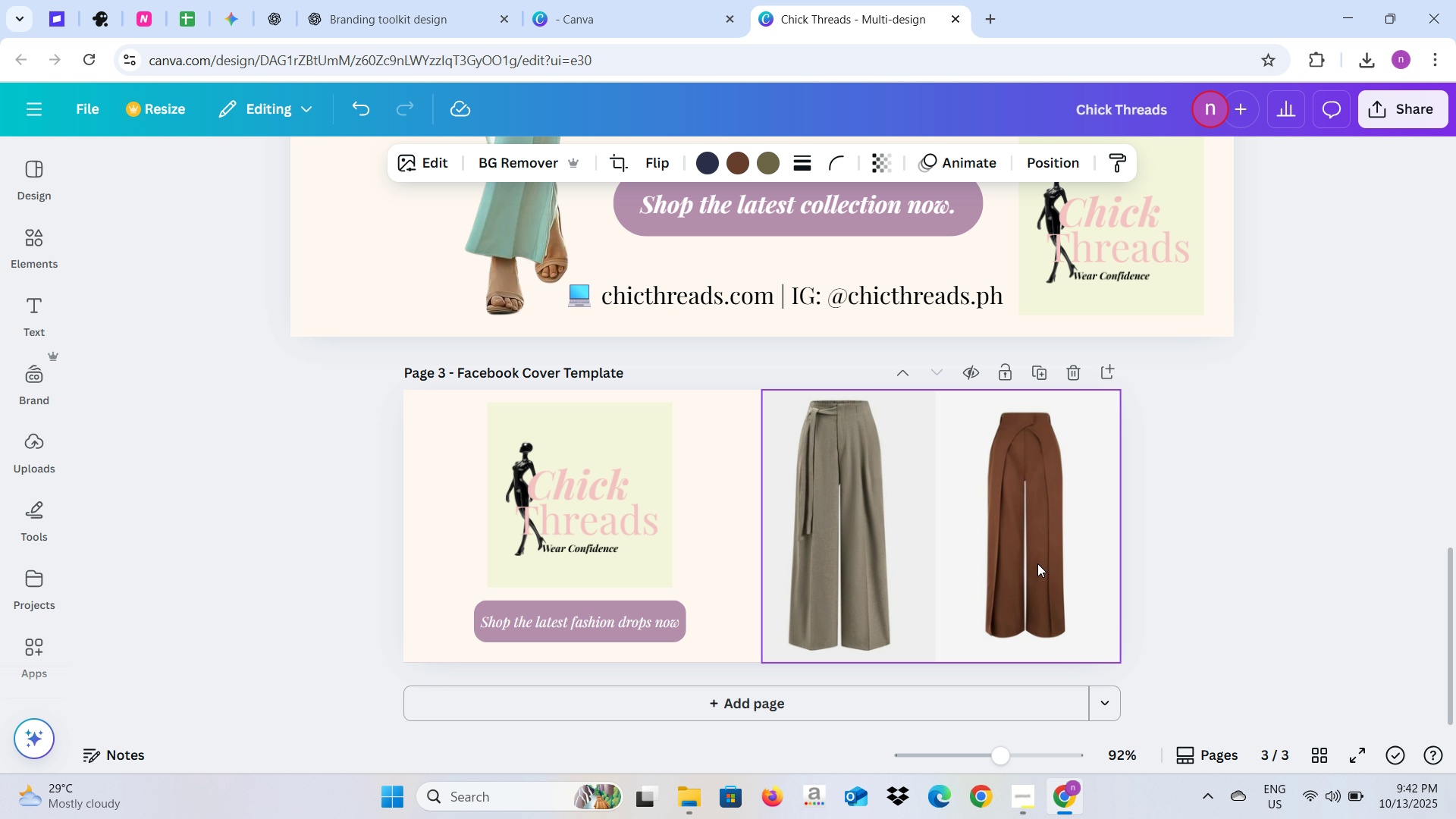 
double_click([1003, 560])
 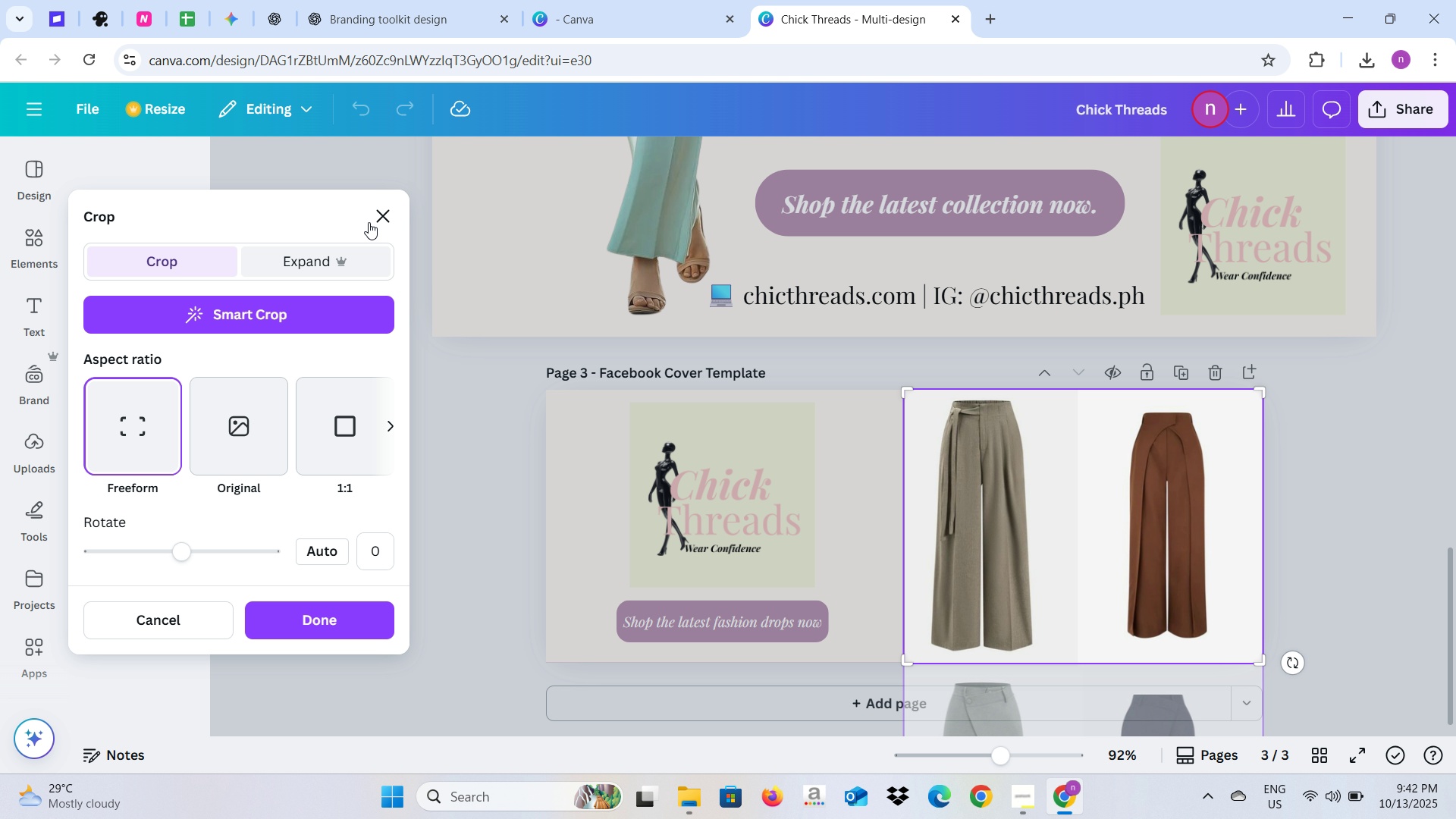 
left_click([385, 213])
 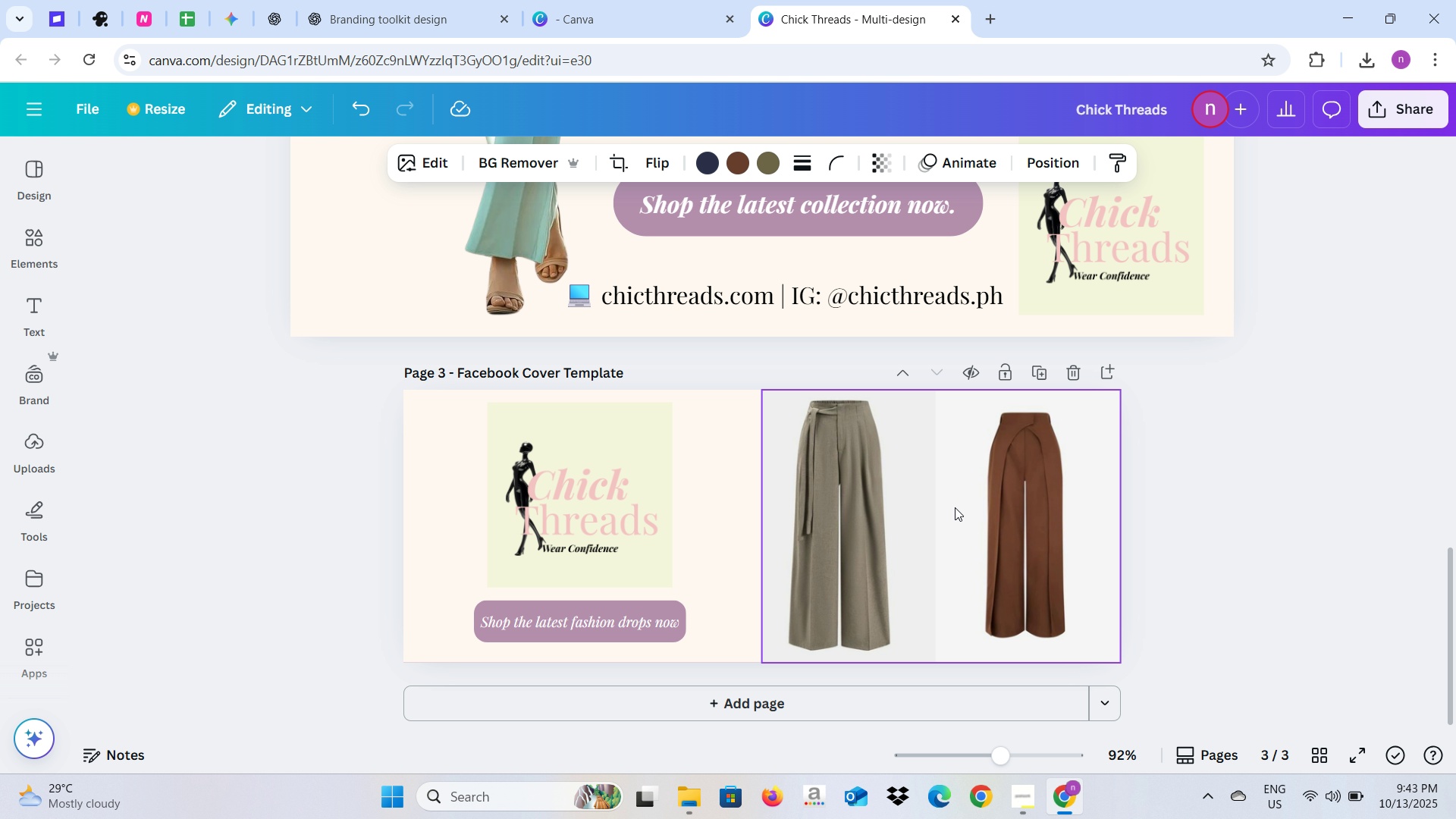 
right_click([955, 507])
 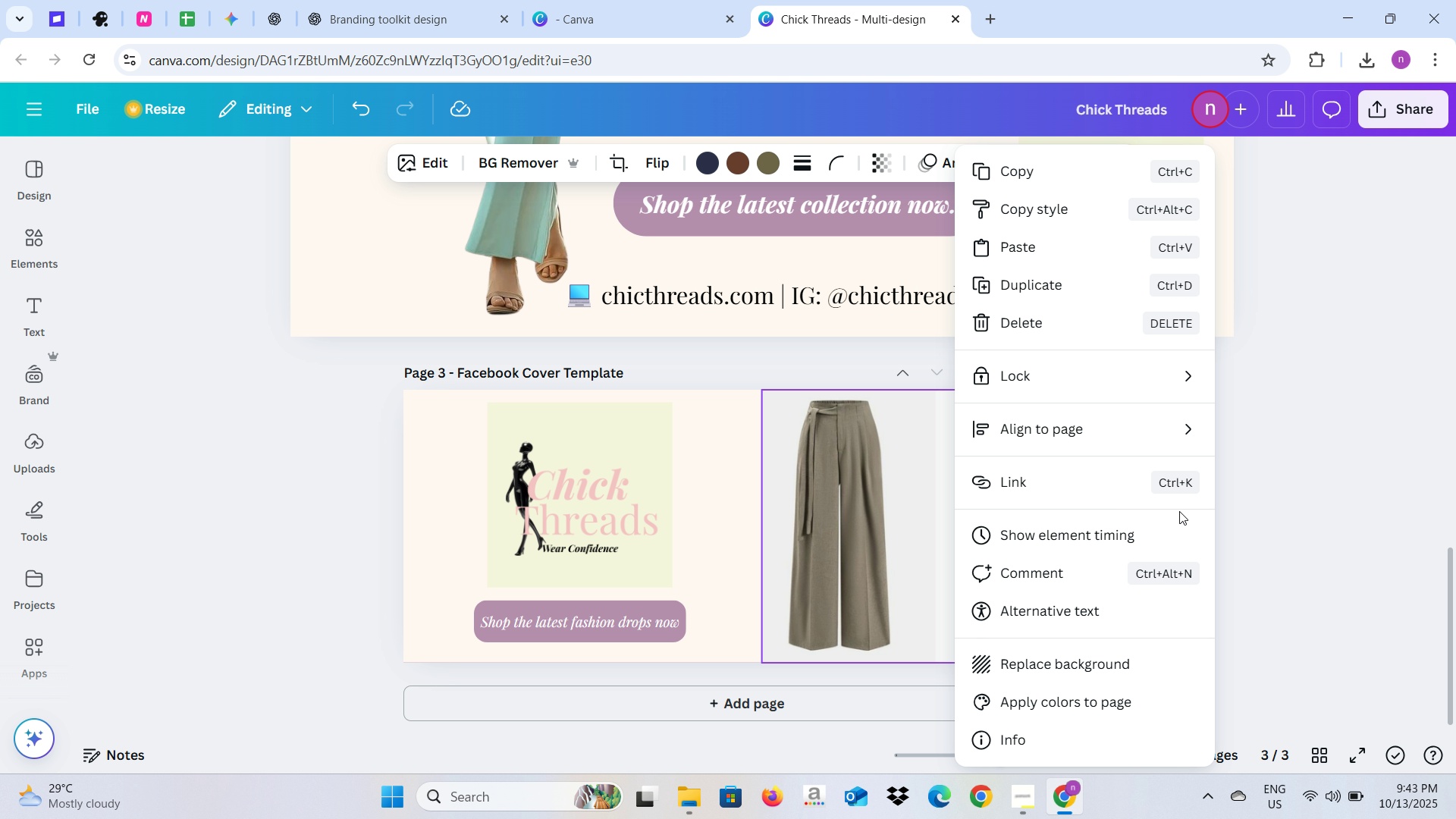 
left_click([1294, 498])
 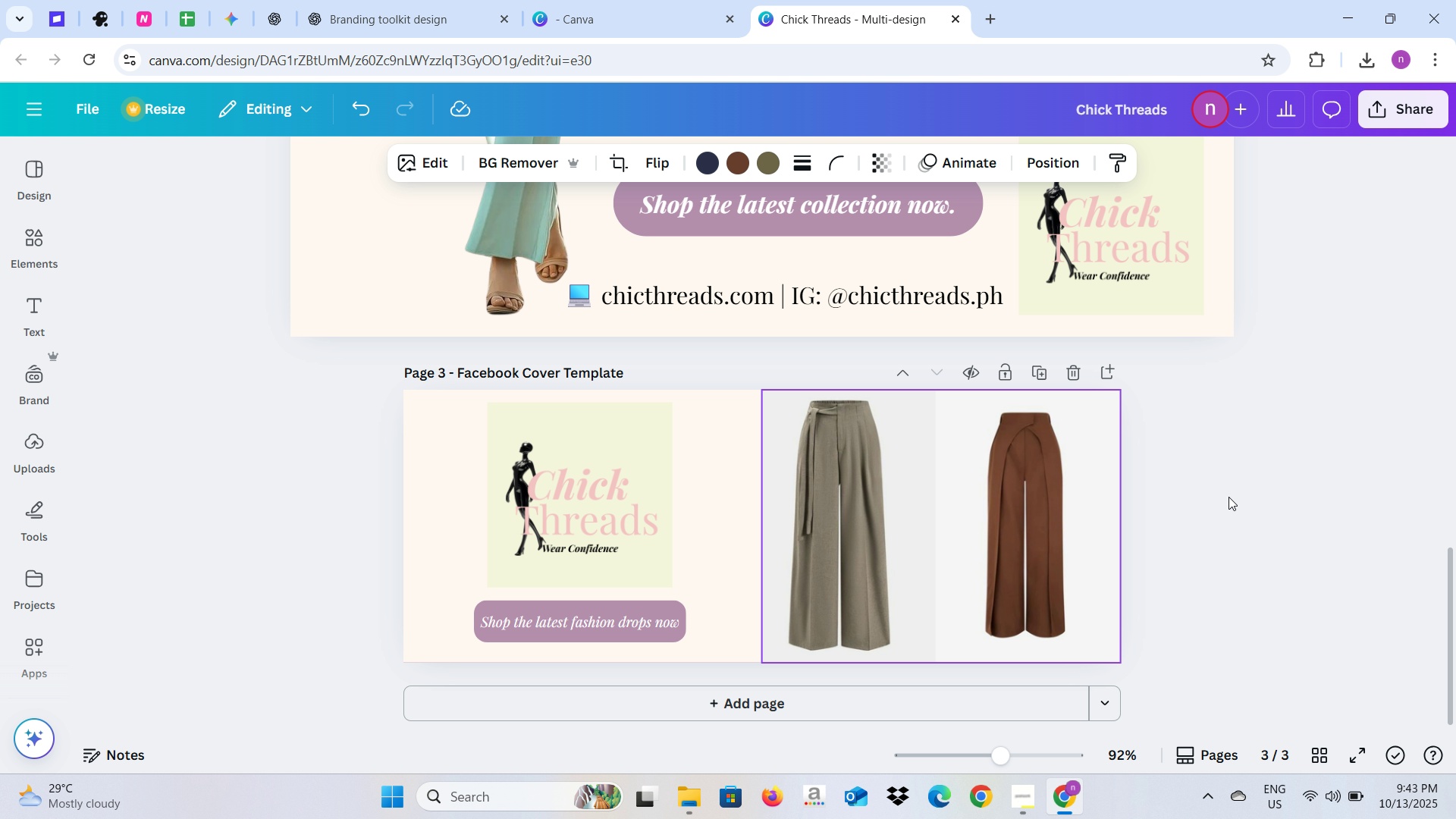 
key(Alt+AltLeft)
 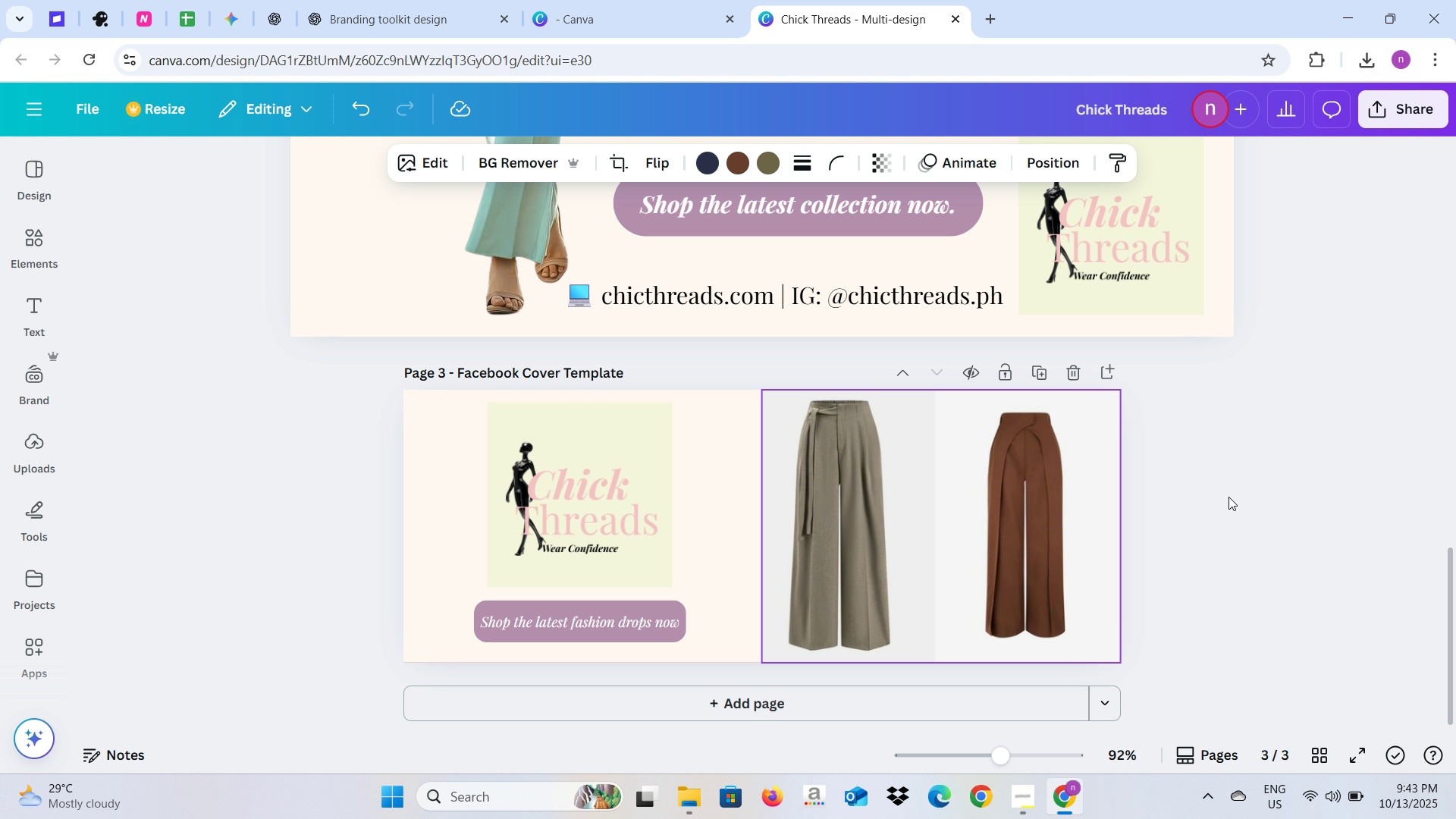 
key(Alt+Tab)